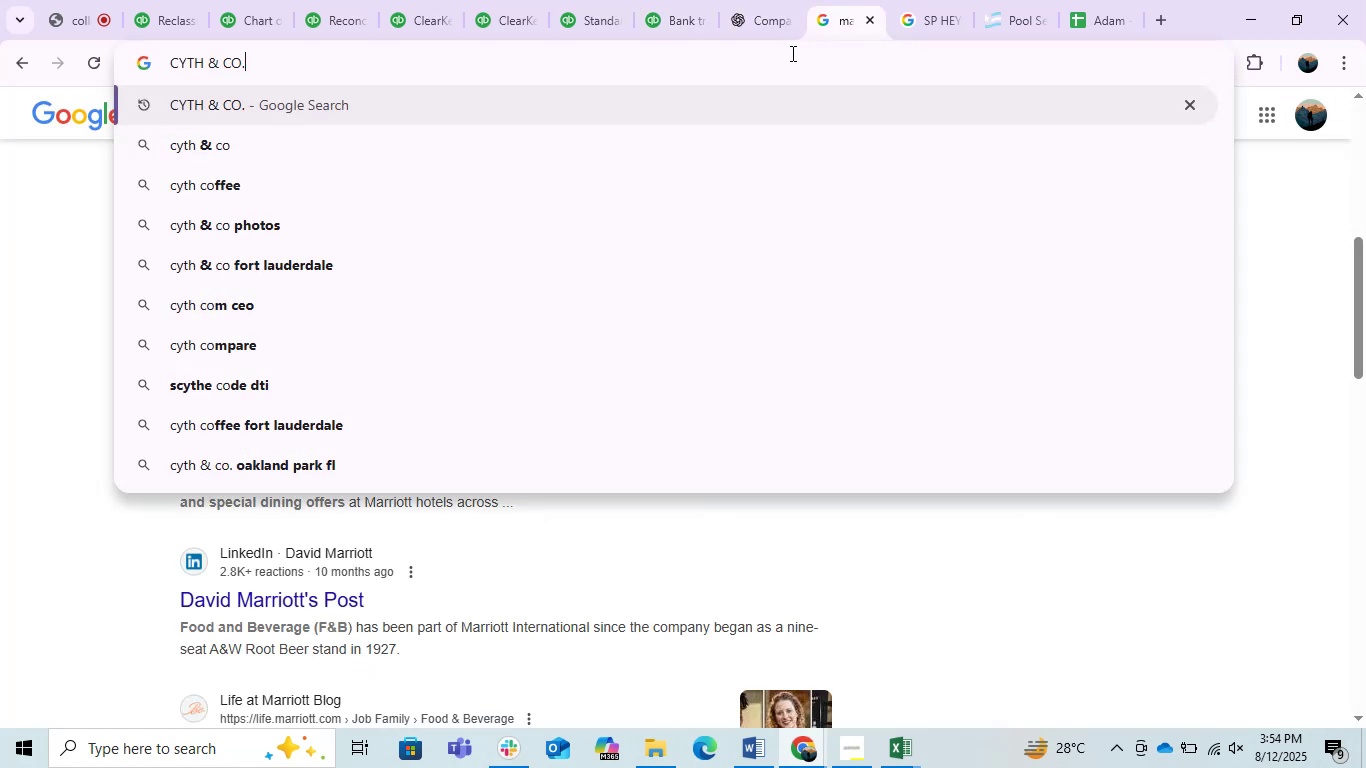 
triple_click([793, 53])
 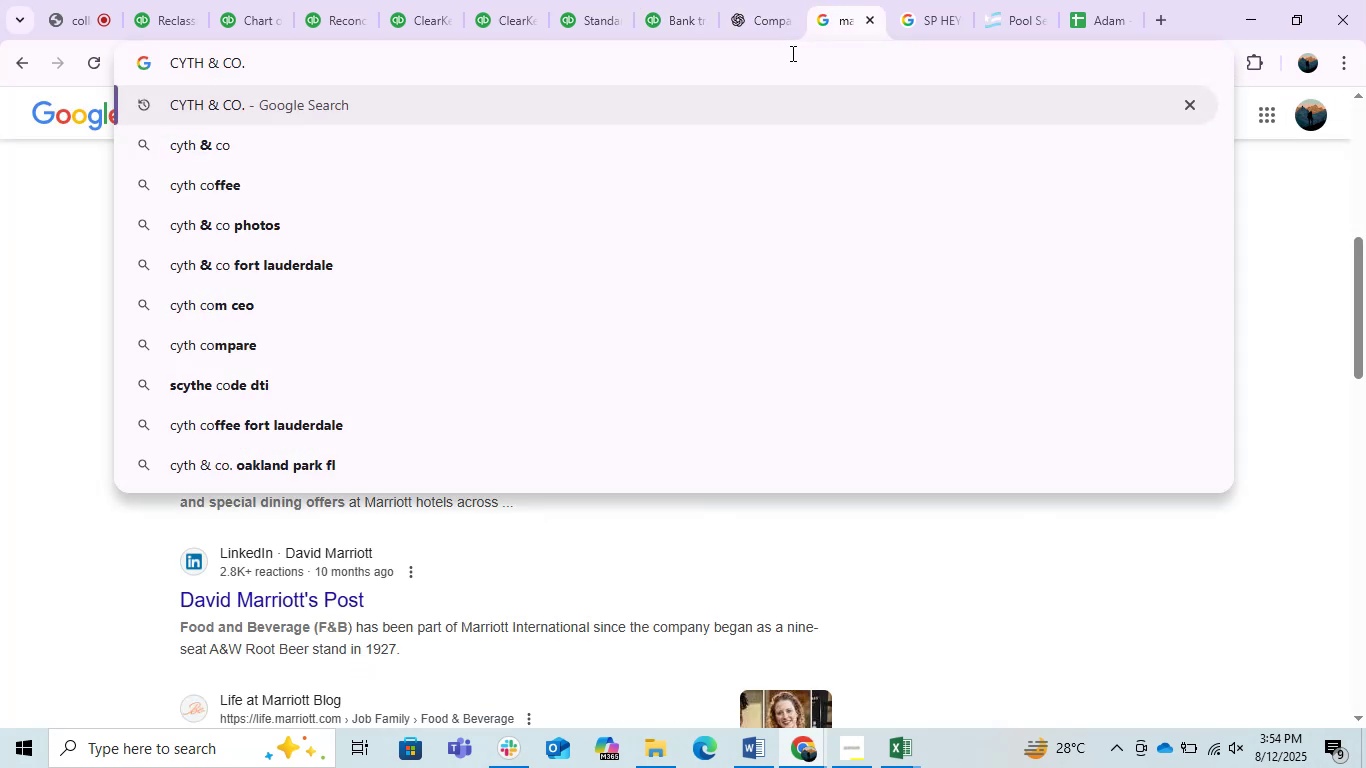 
key(Enter)
 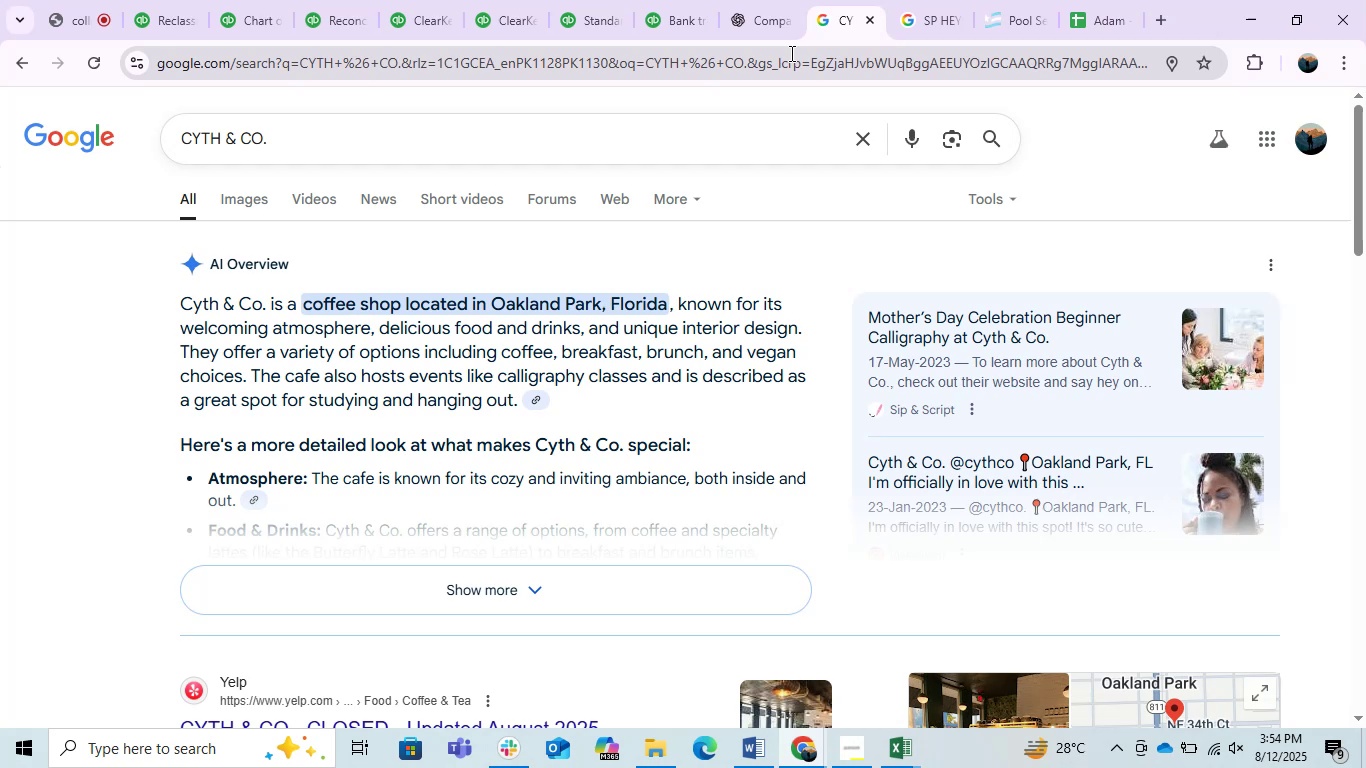 
wait(20.82)
 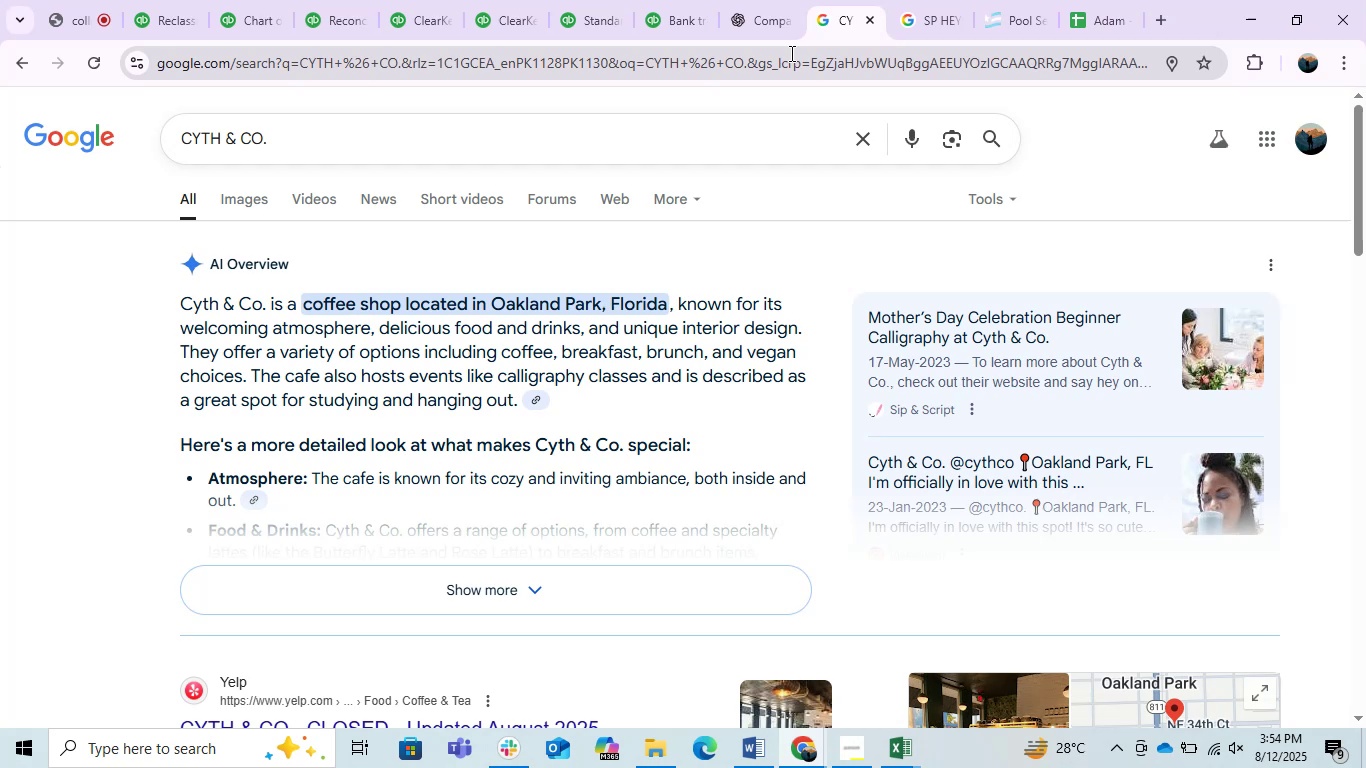 
left_click([676, 0])
 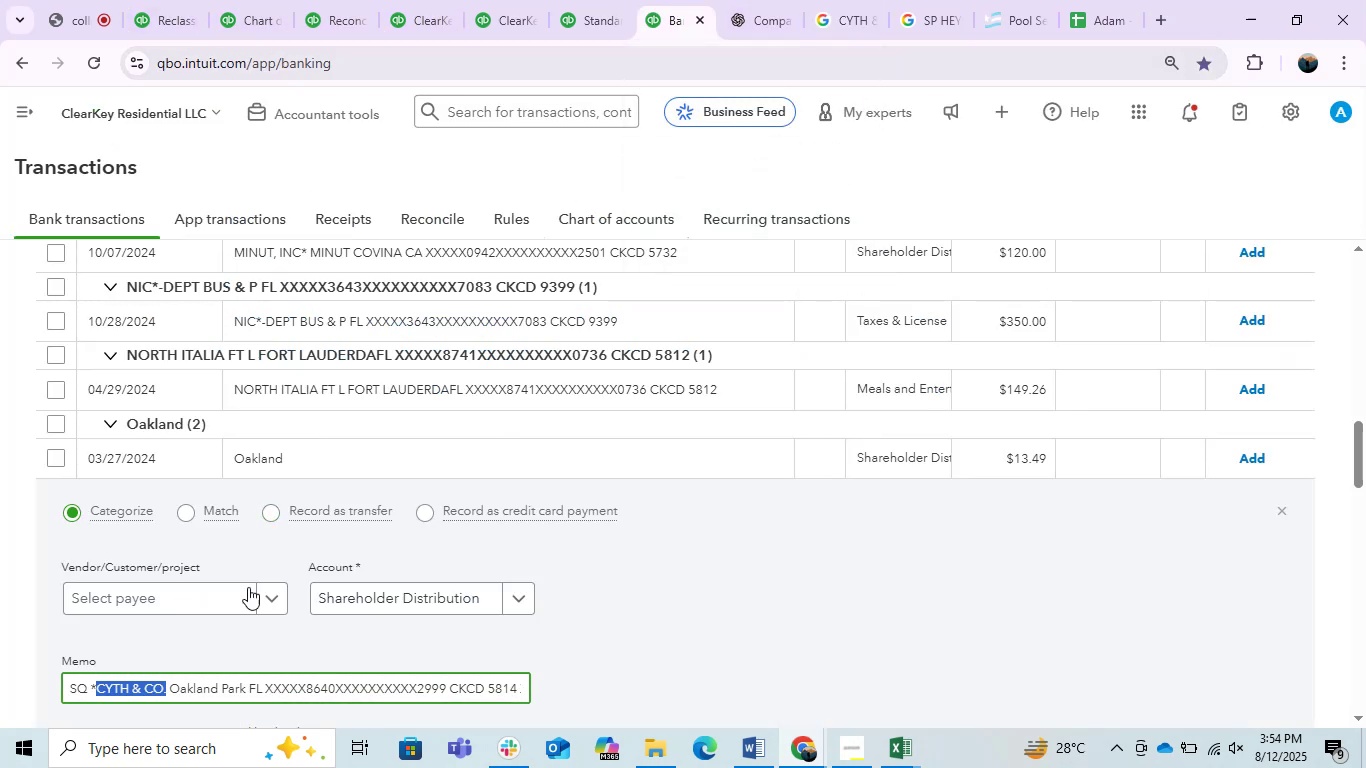 
left_click([199, 588])
 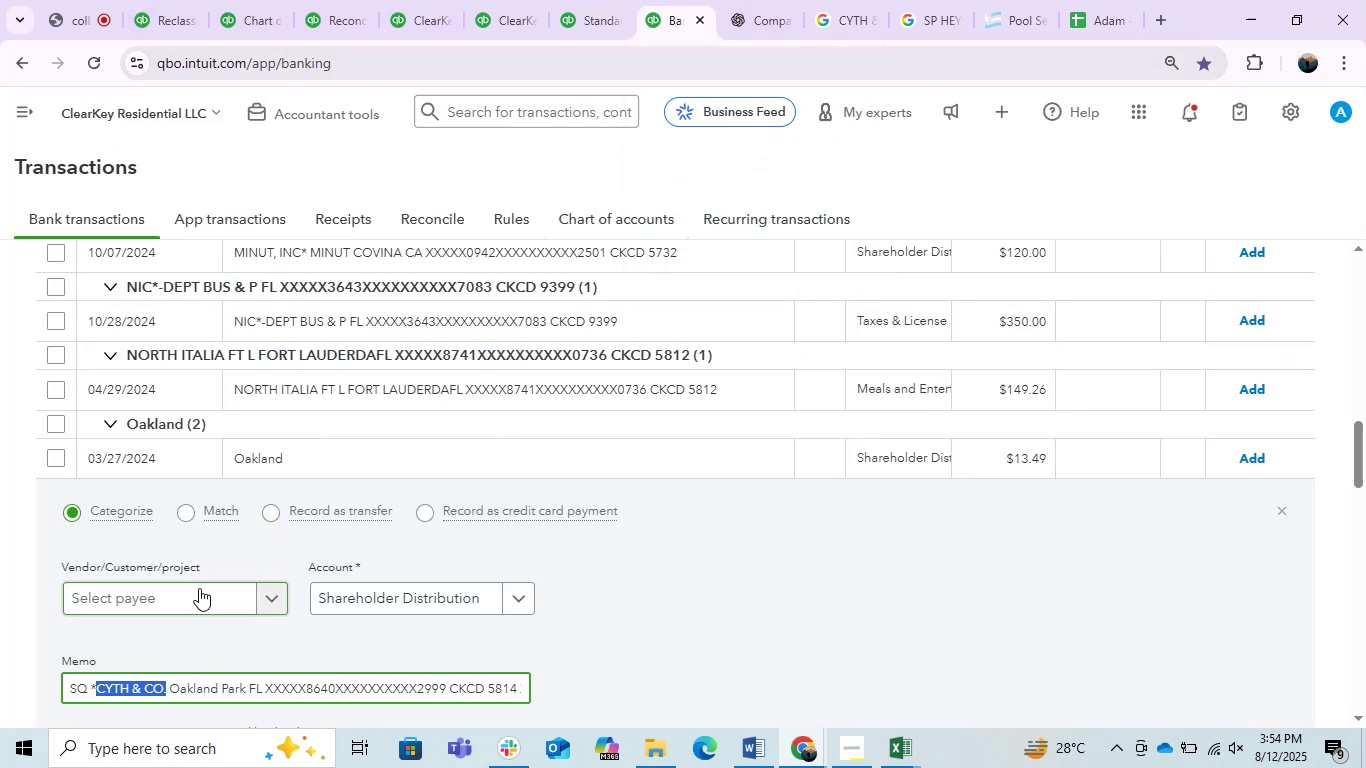 
key(Control+V)
 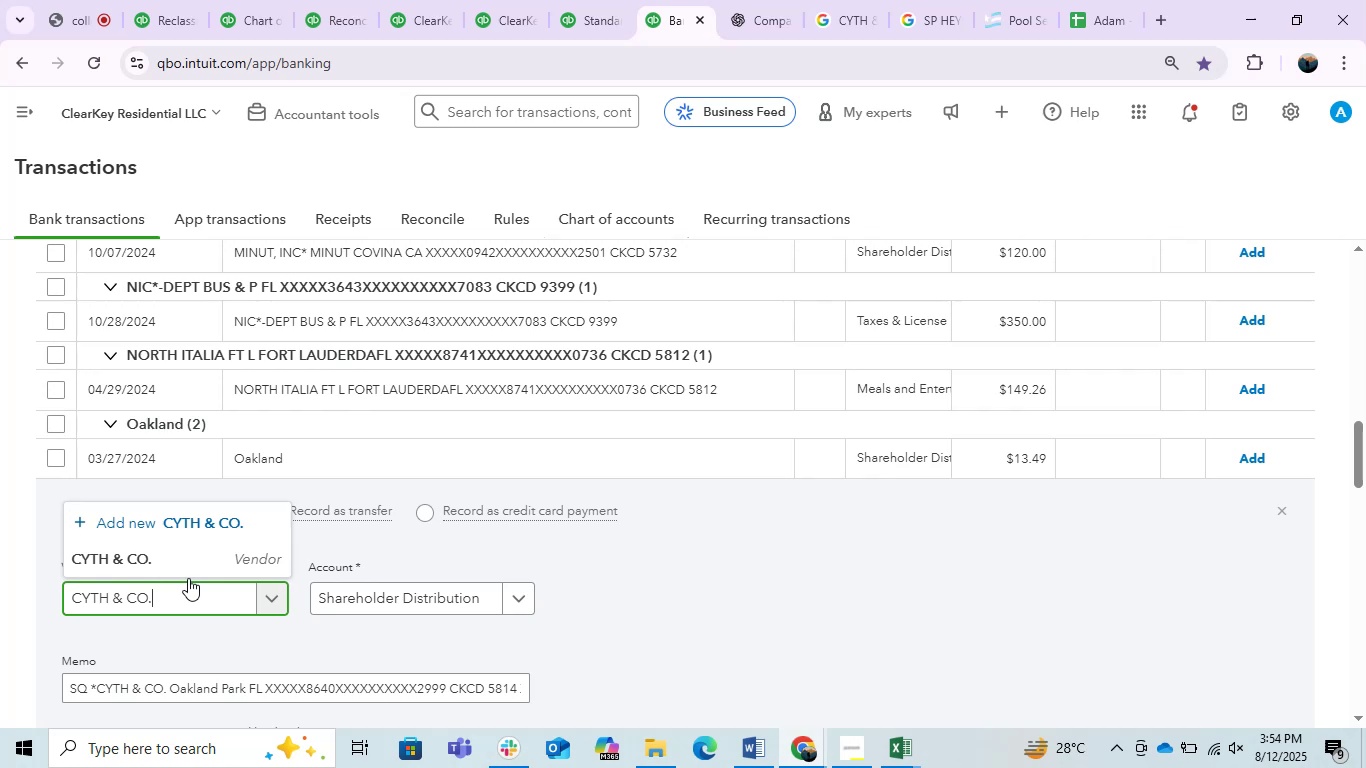 
left_click([178, 566])
 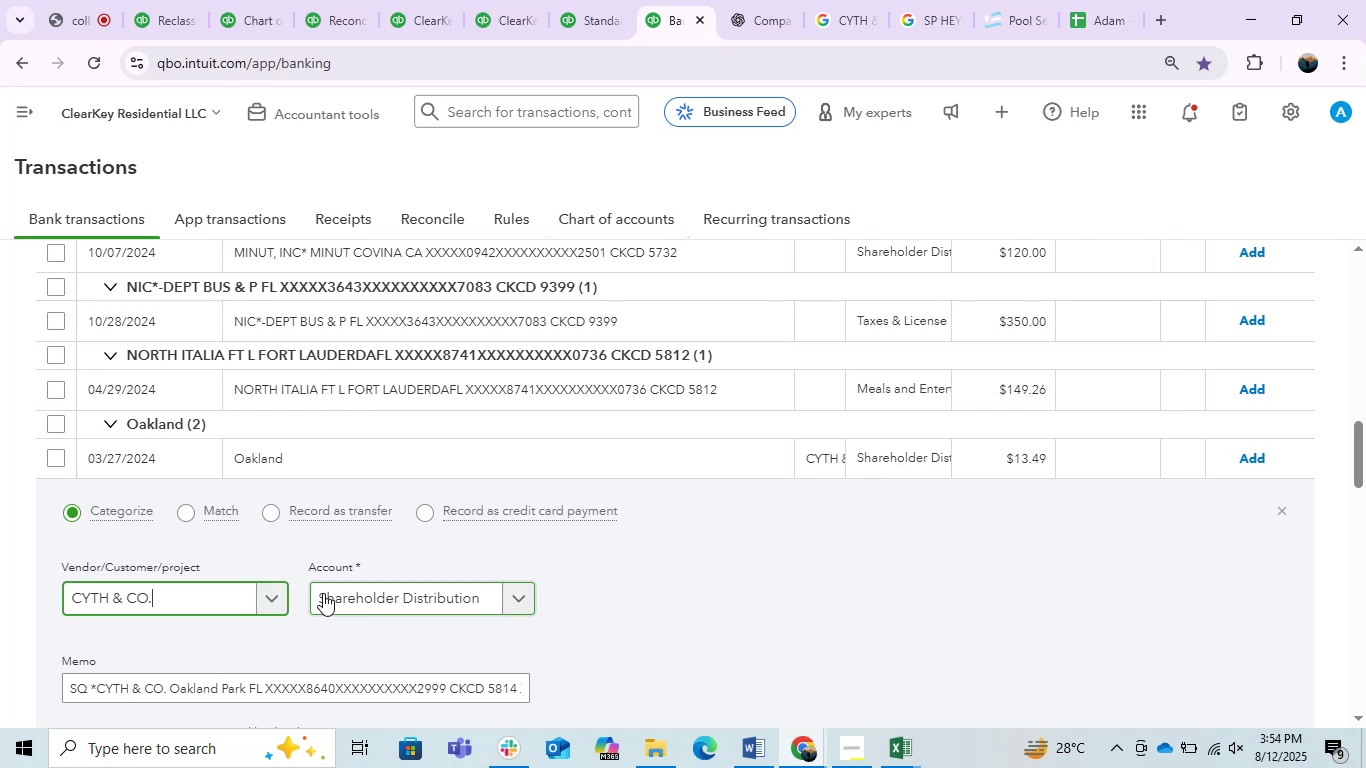 
wait(6.13)
 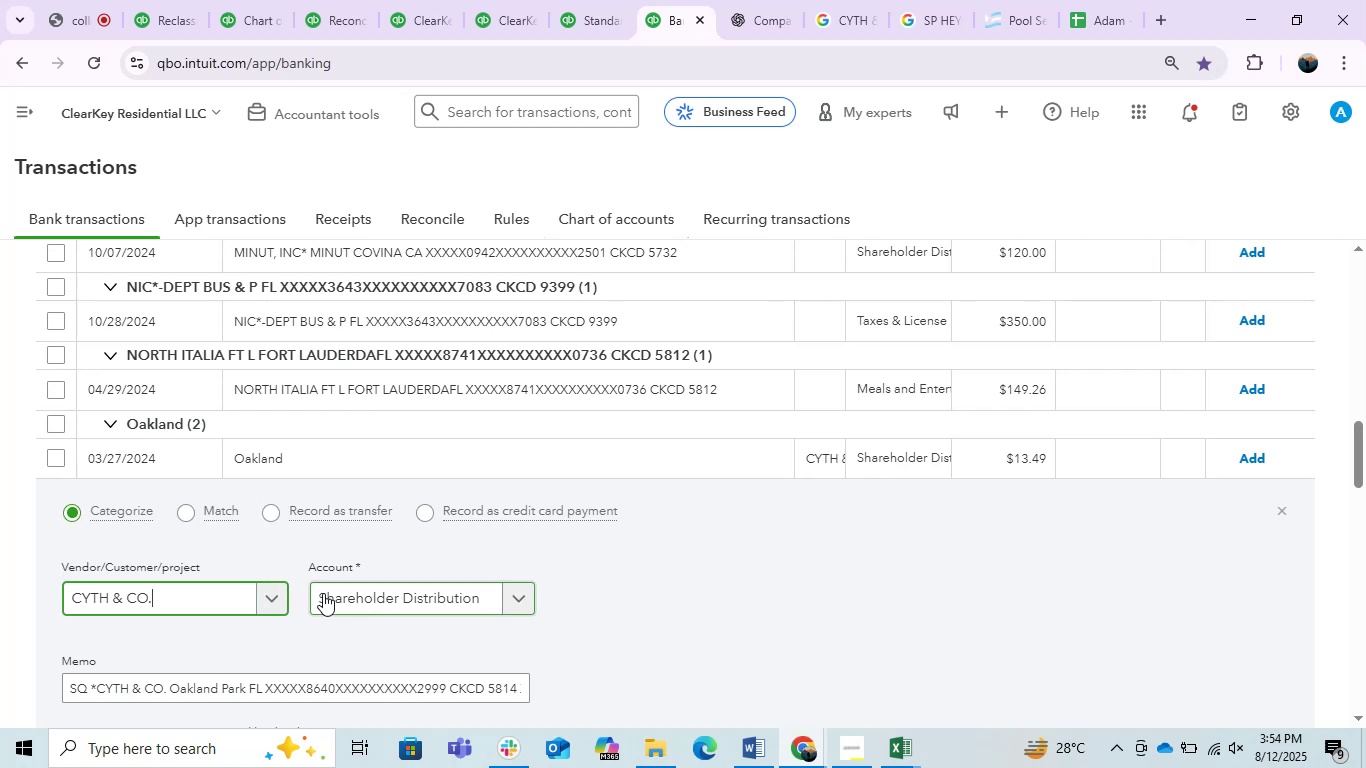 
left_click([352, 600])
 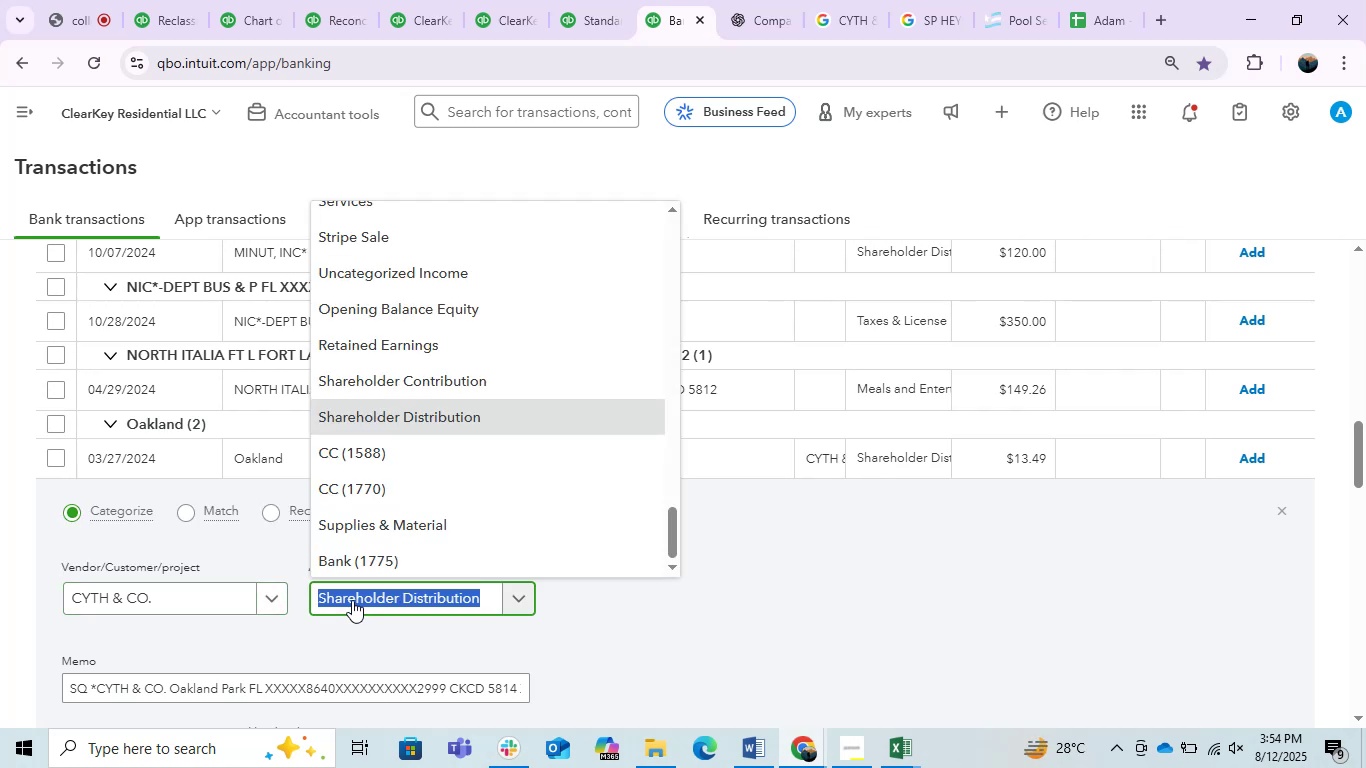 
type(meal)
 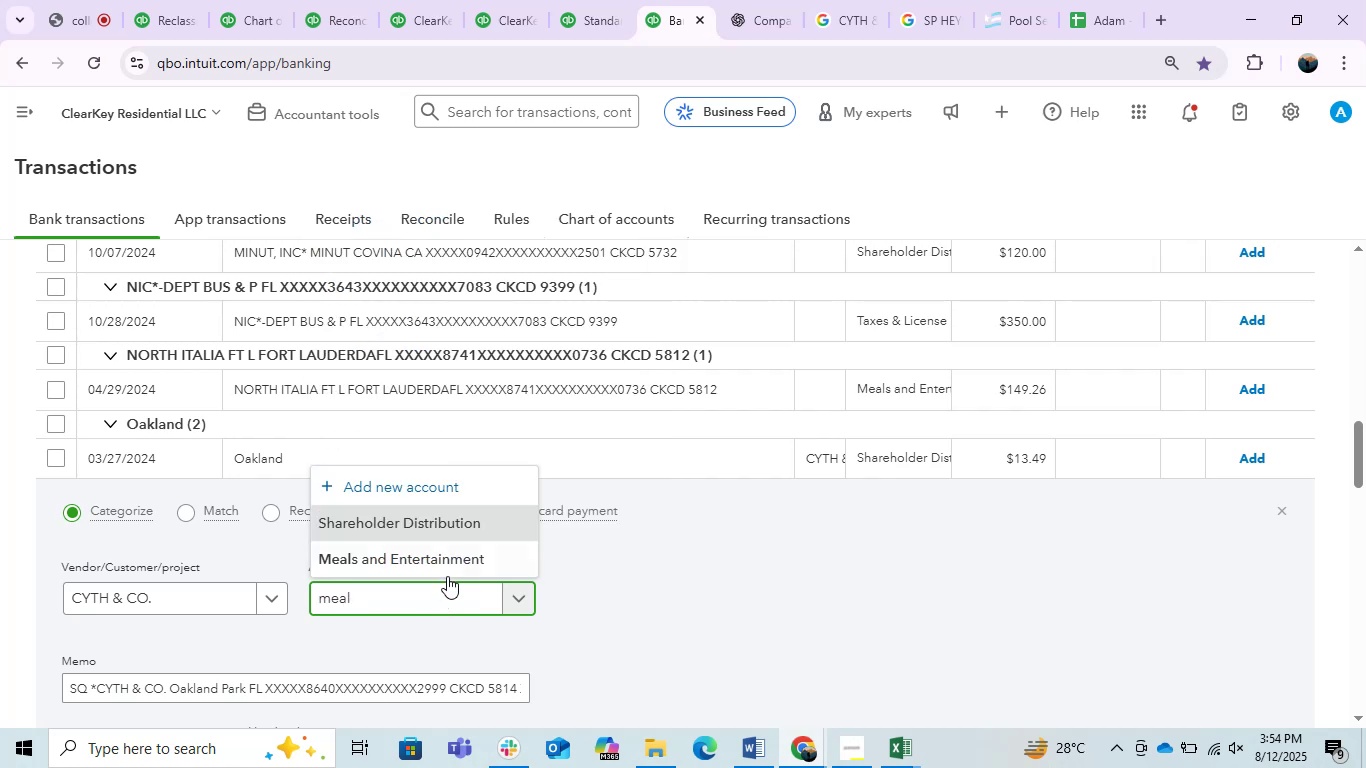 
left_click([441, 562])
 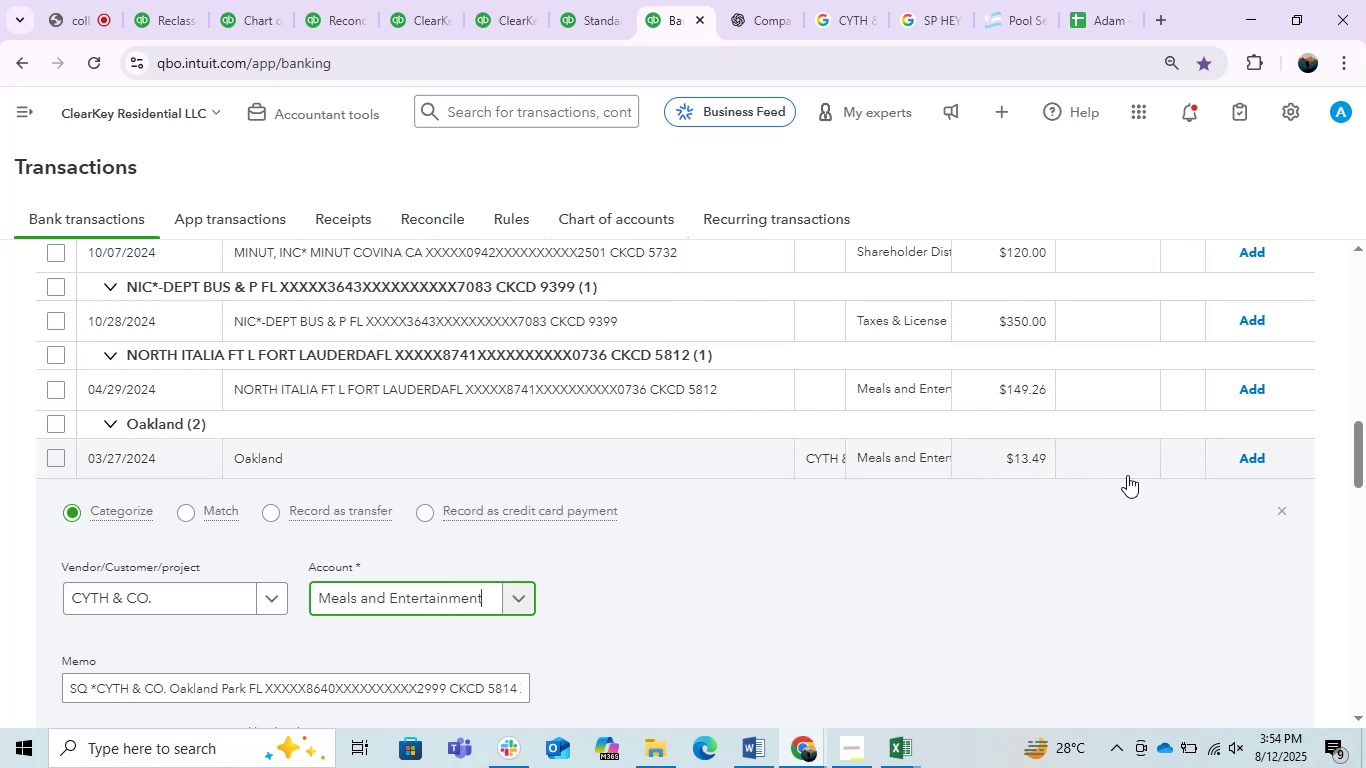 
left_click([1246, 455])
 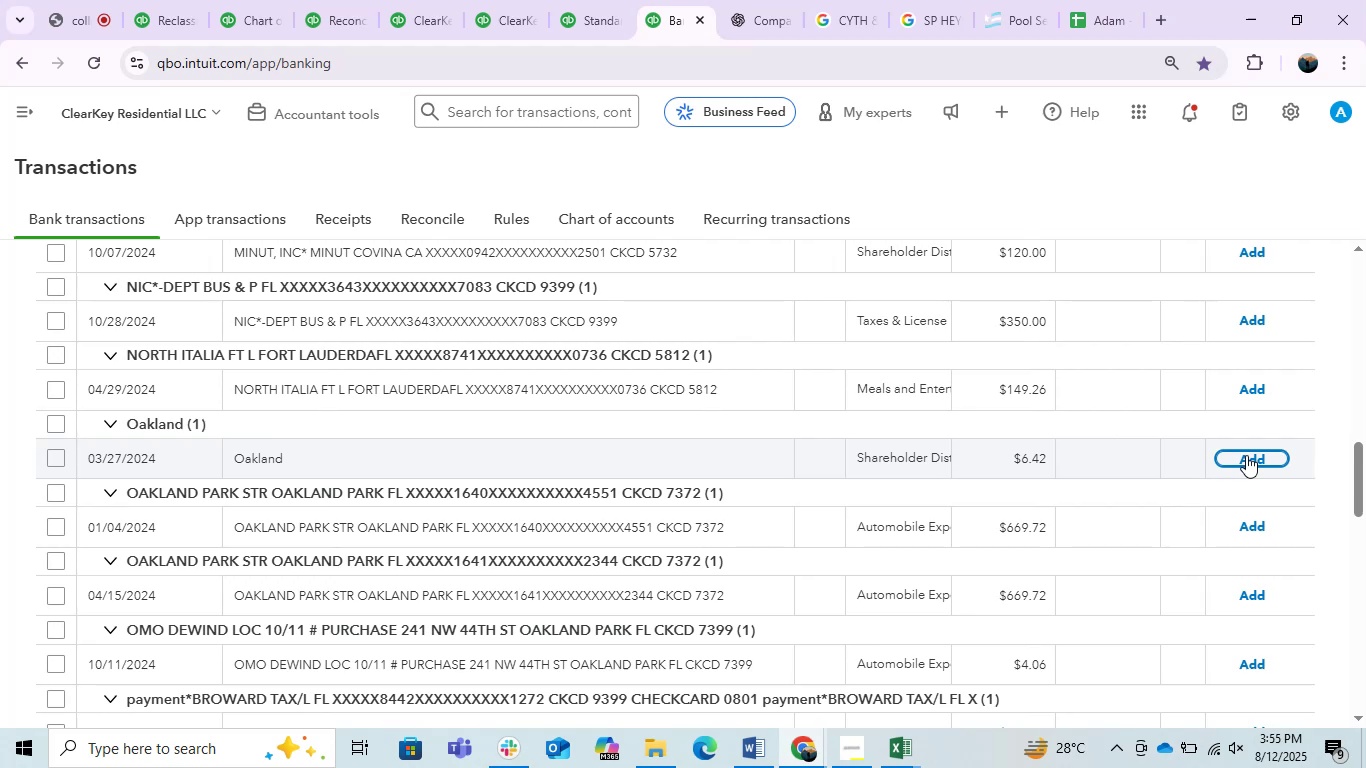 
wait(24.85)
 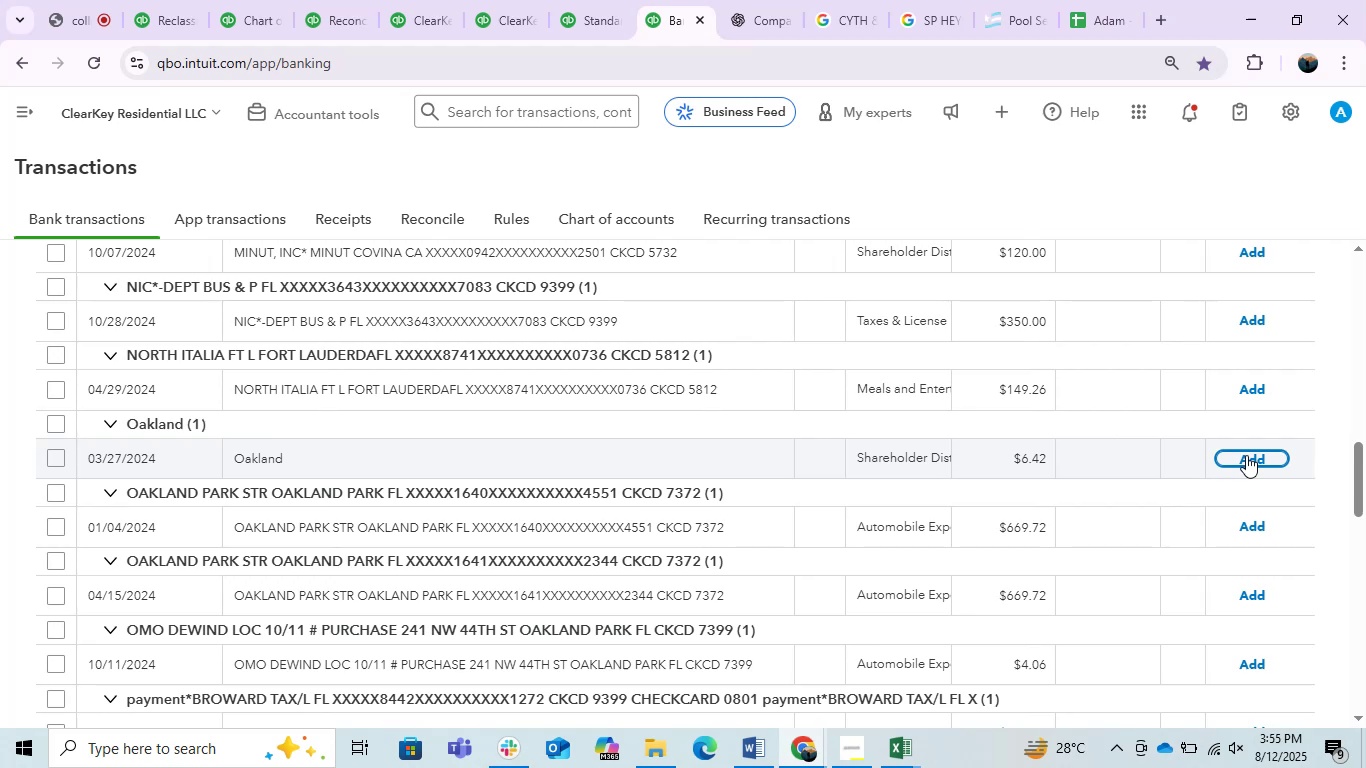 
left_click([294, 446])
 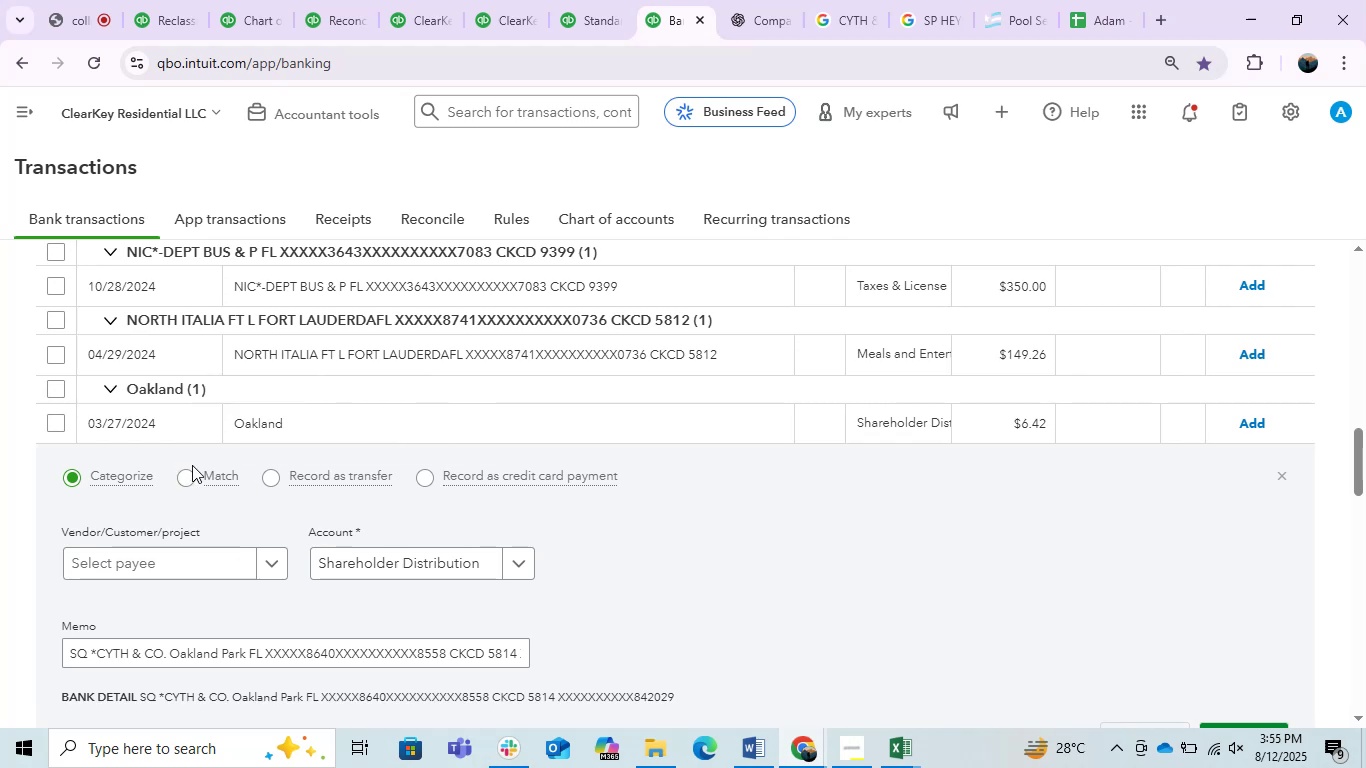 
left_click([143, 558])
 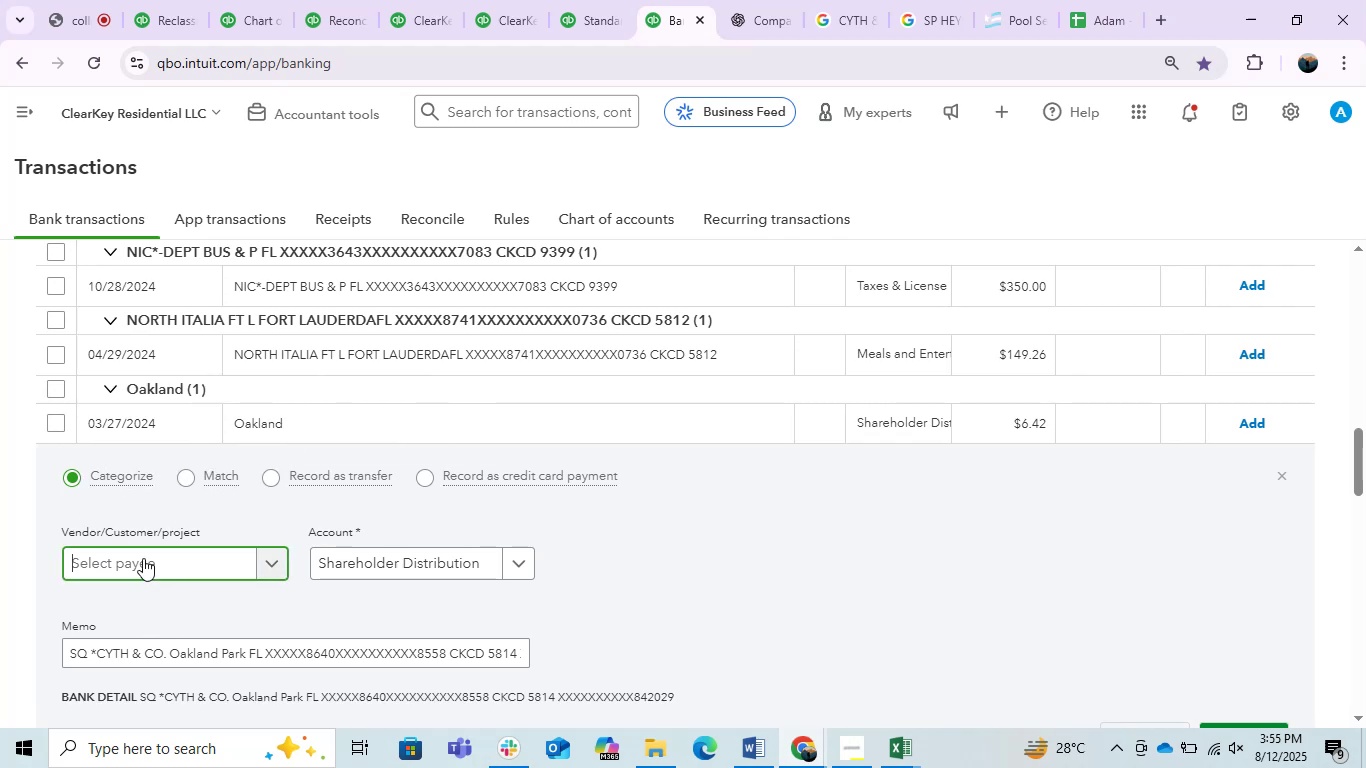 
key(Control+V)
 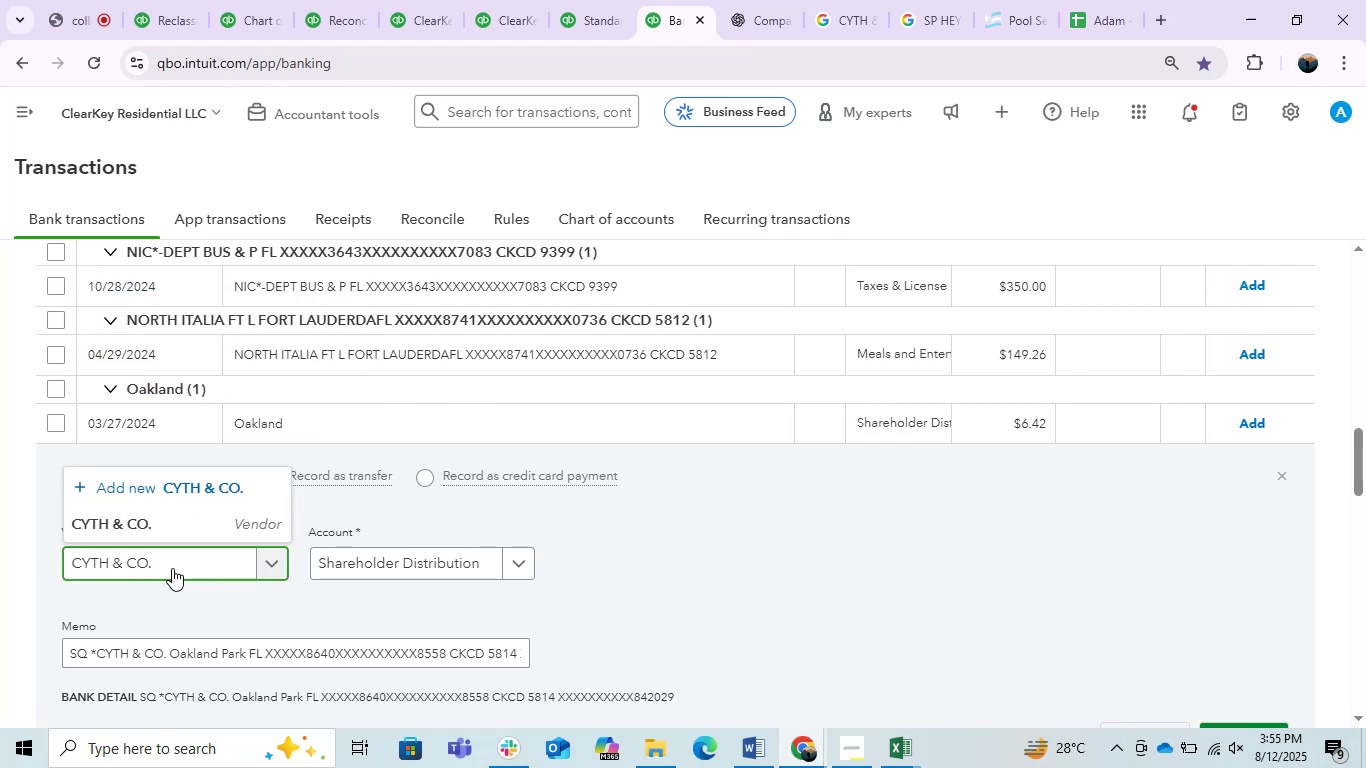 
mouse_move([165, 528])
 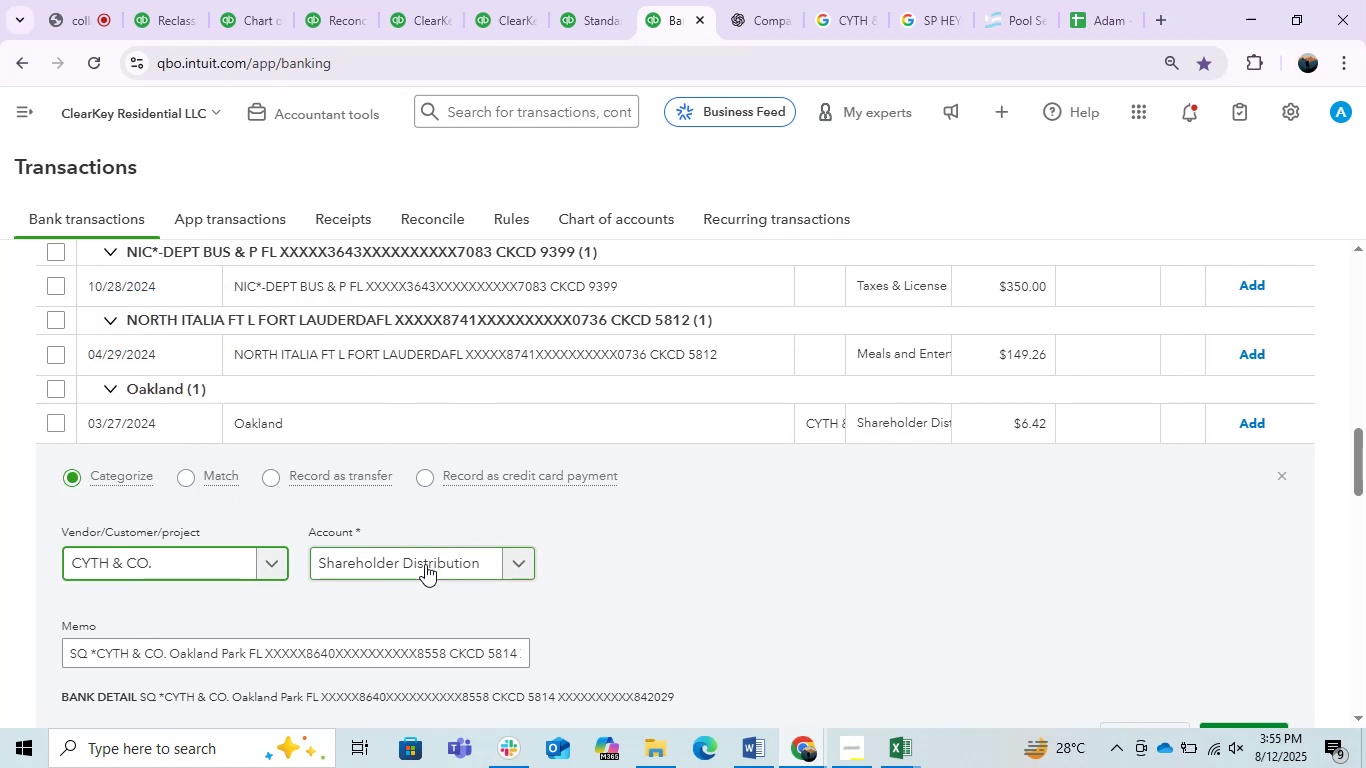 
left_click([422, 564])
 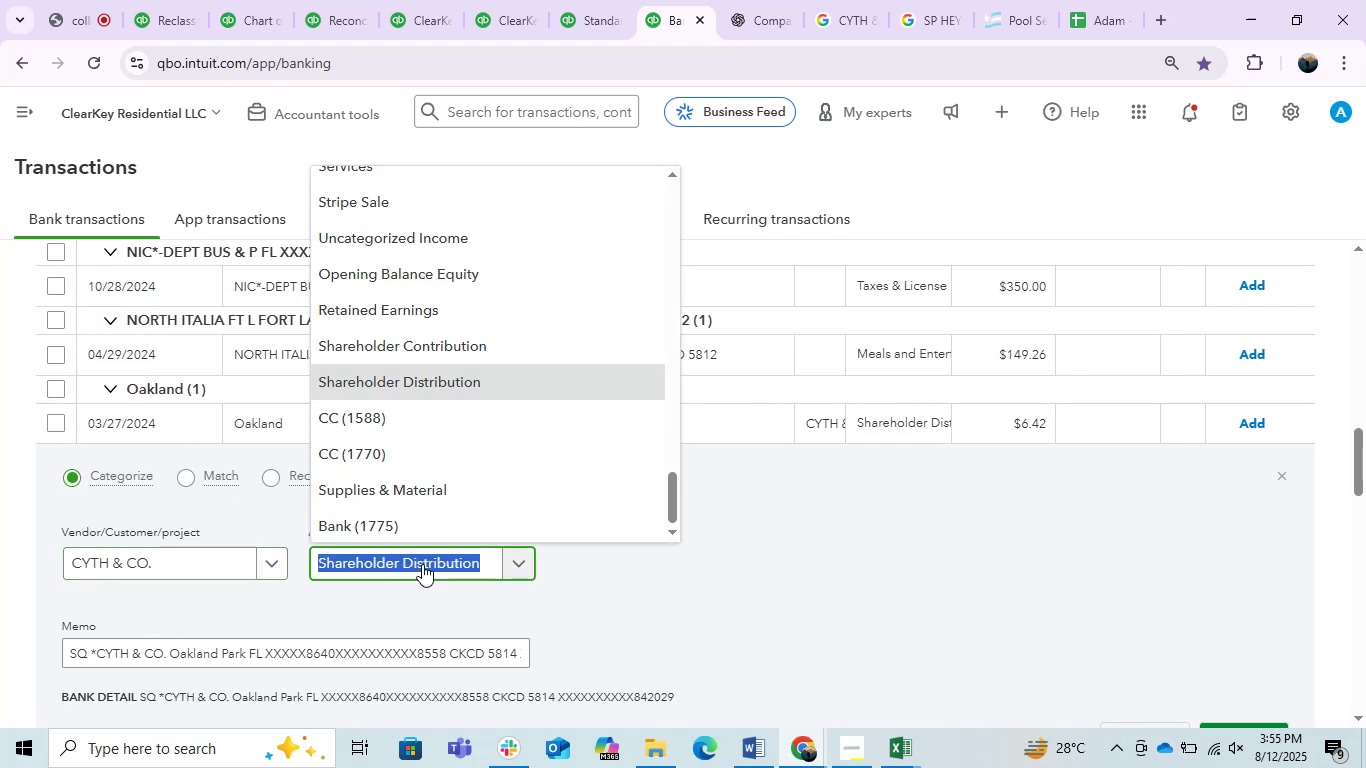 
type(mea)
 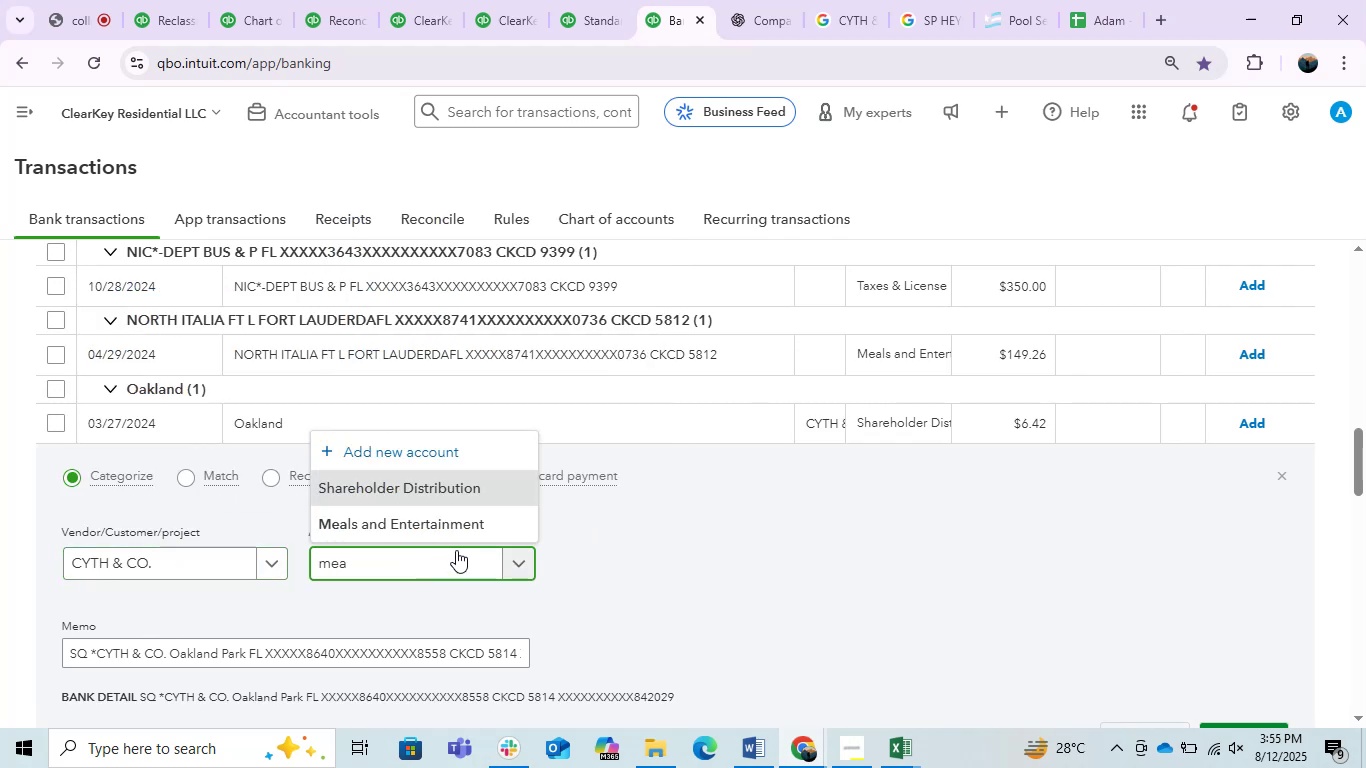 
left_click([434, 524])
 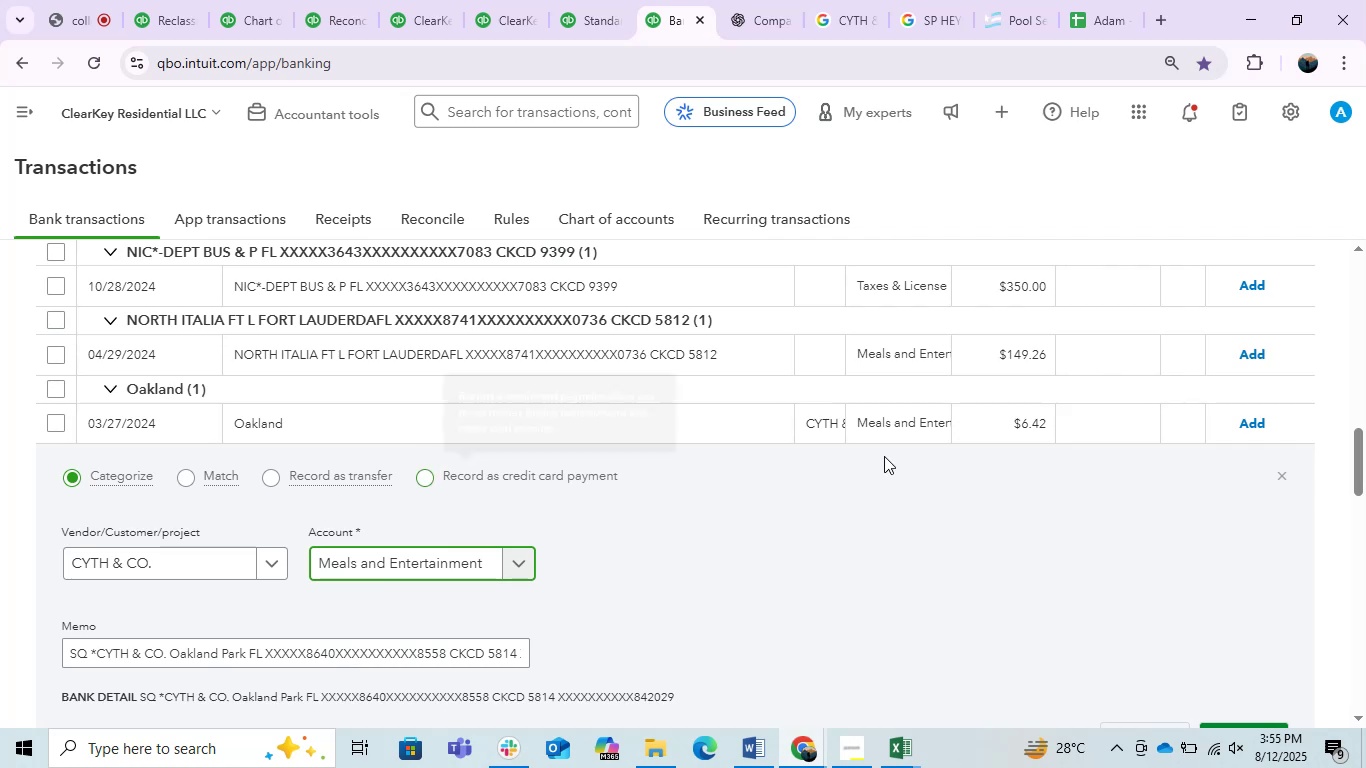 
left_click([1247, 427])
 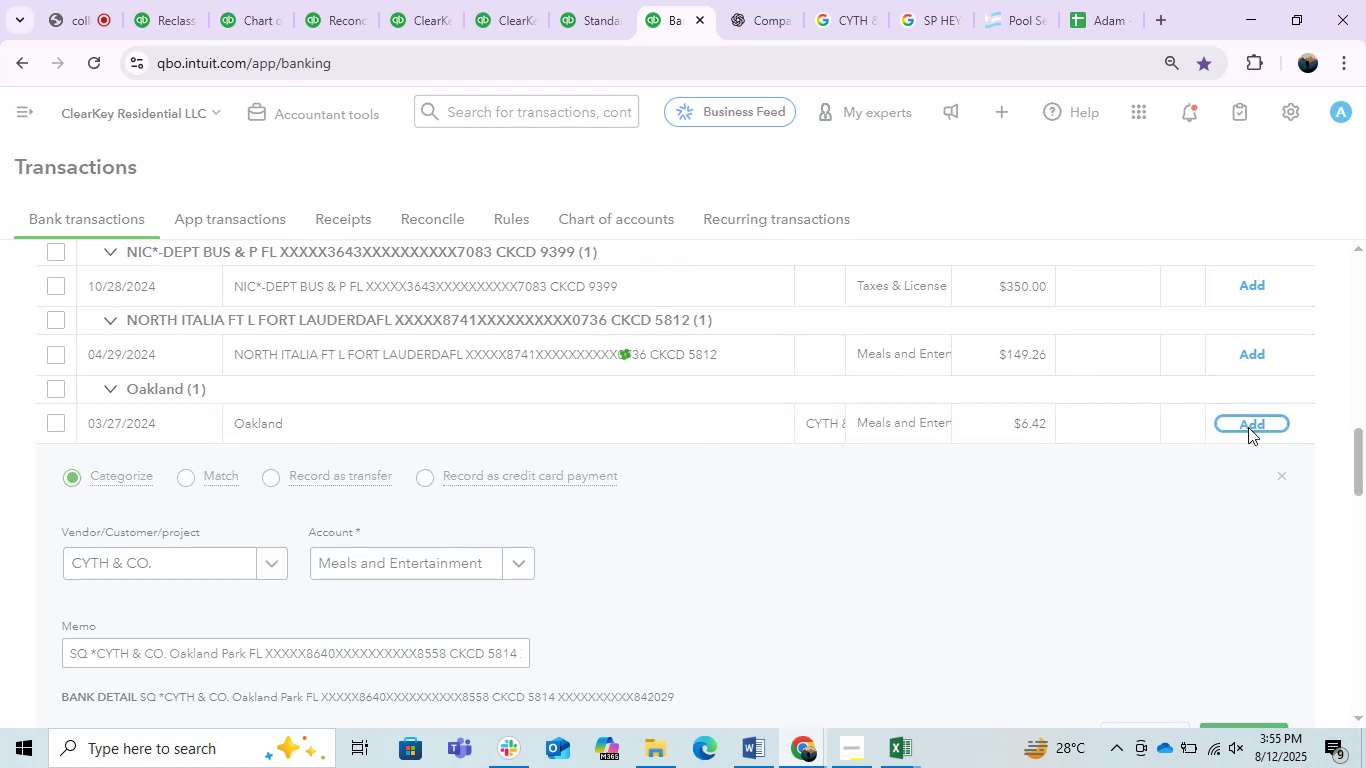 
mouse_move([415, 557])
 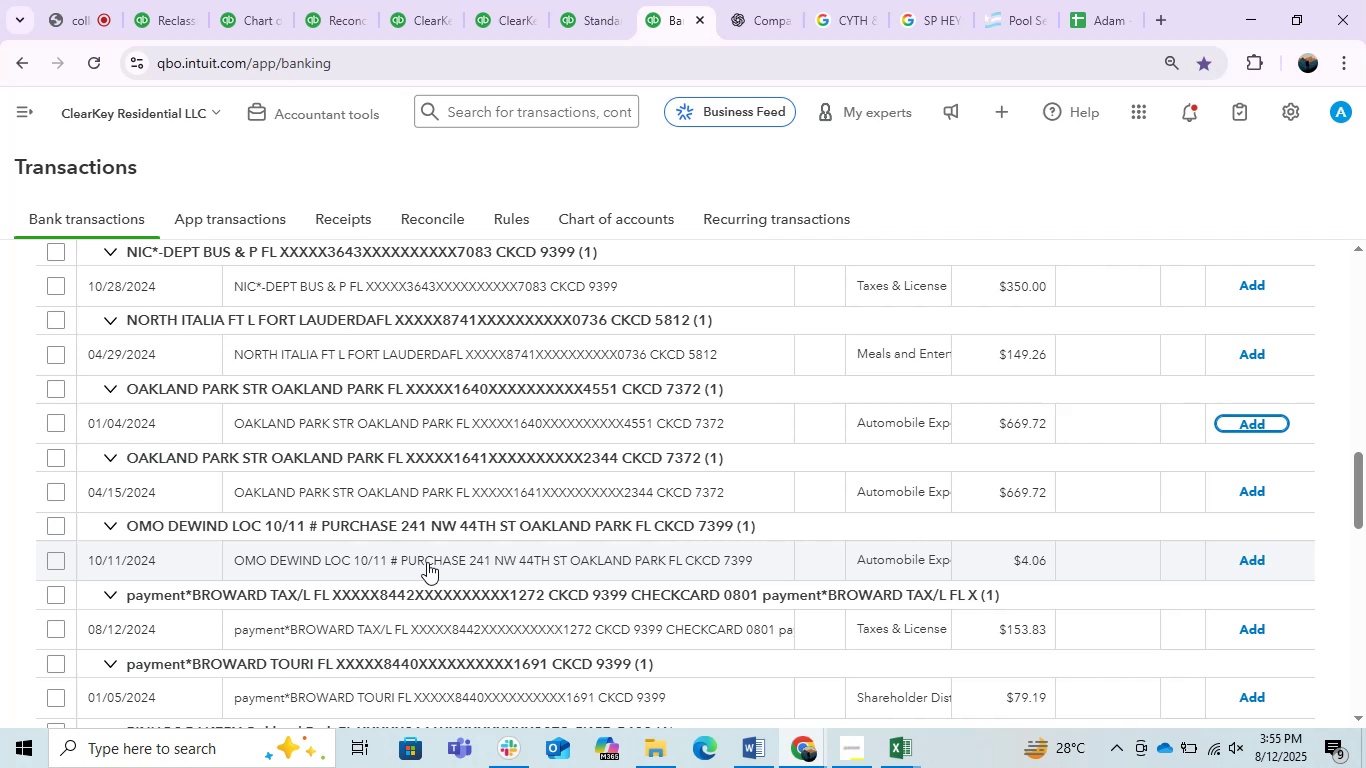 
wait(6.19)
 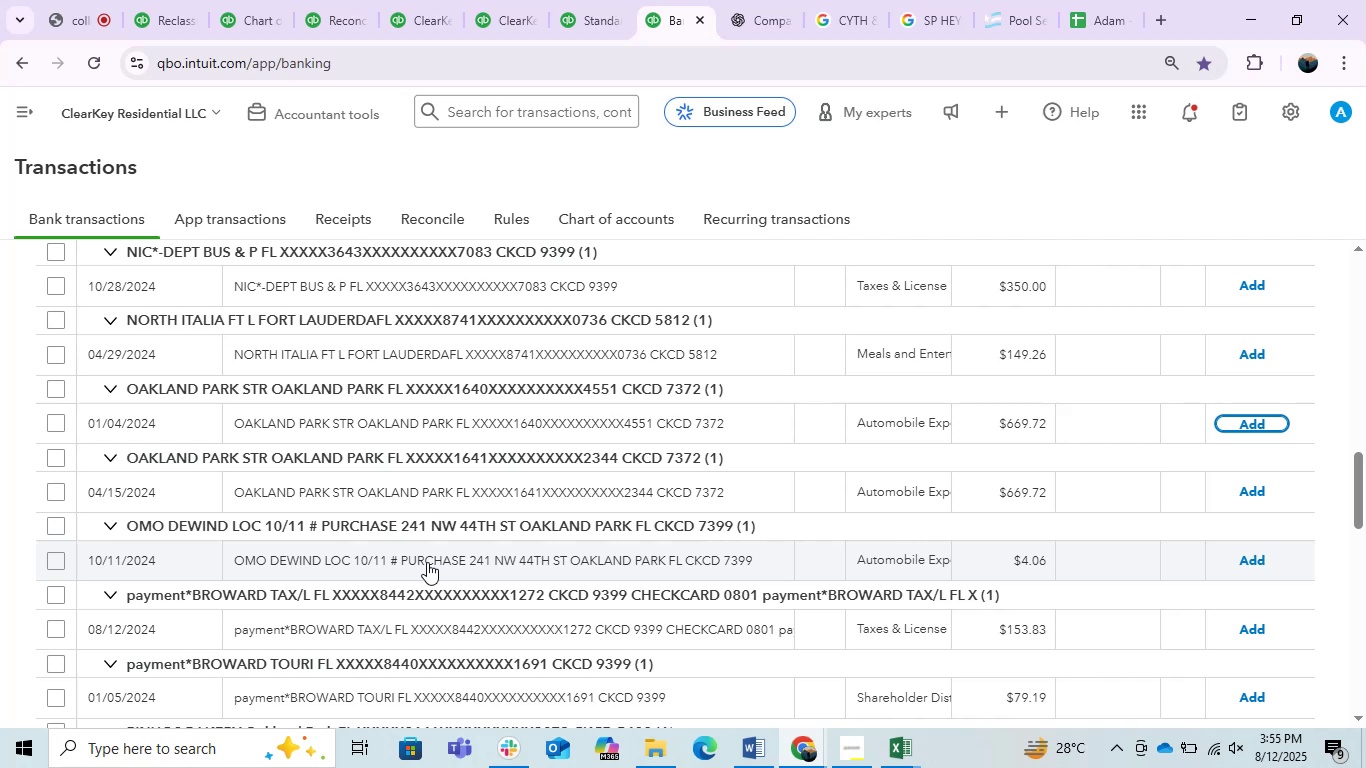 
scroll: coordinate [422, 565], scroll_direction: down, amount: 2.0
 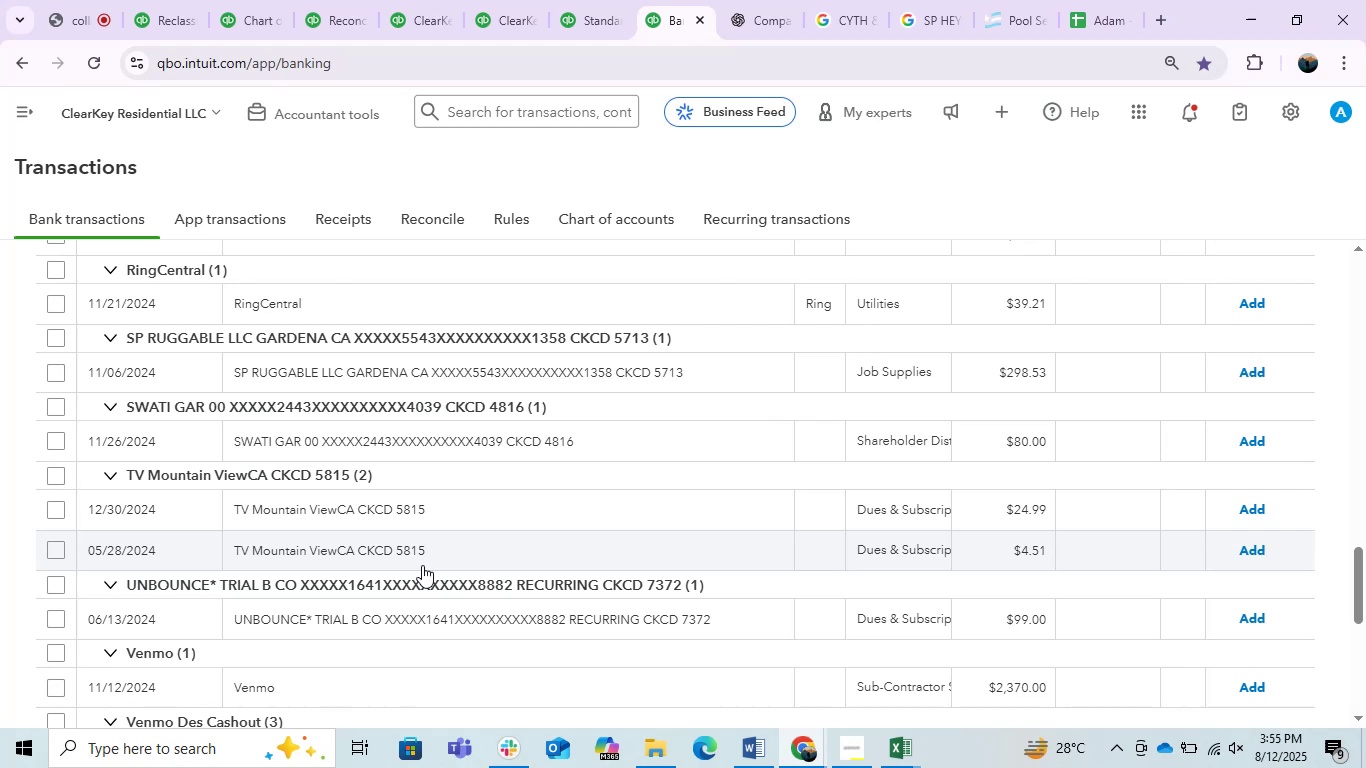 
scroll: coordinate [422, 565], scroll_direction: up, amount: 1.0
 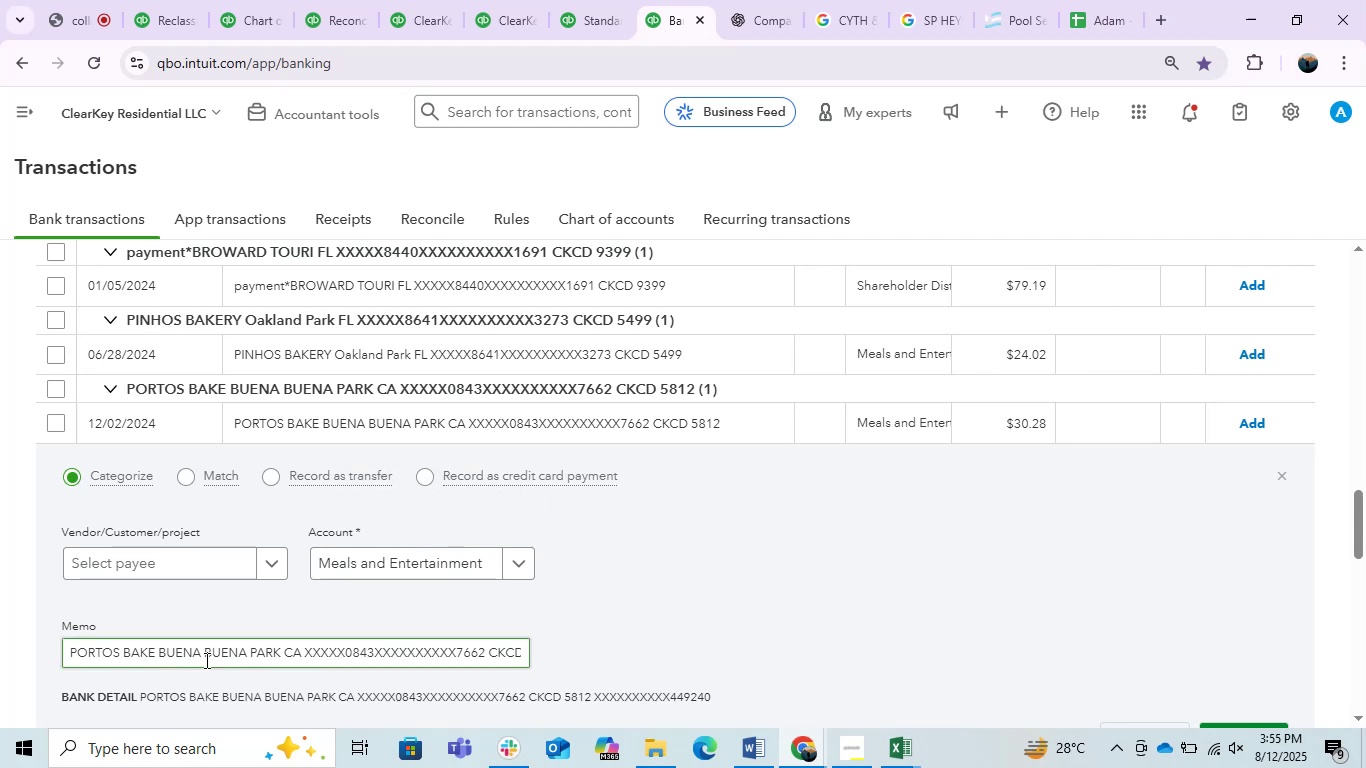 
wait(21.72)
 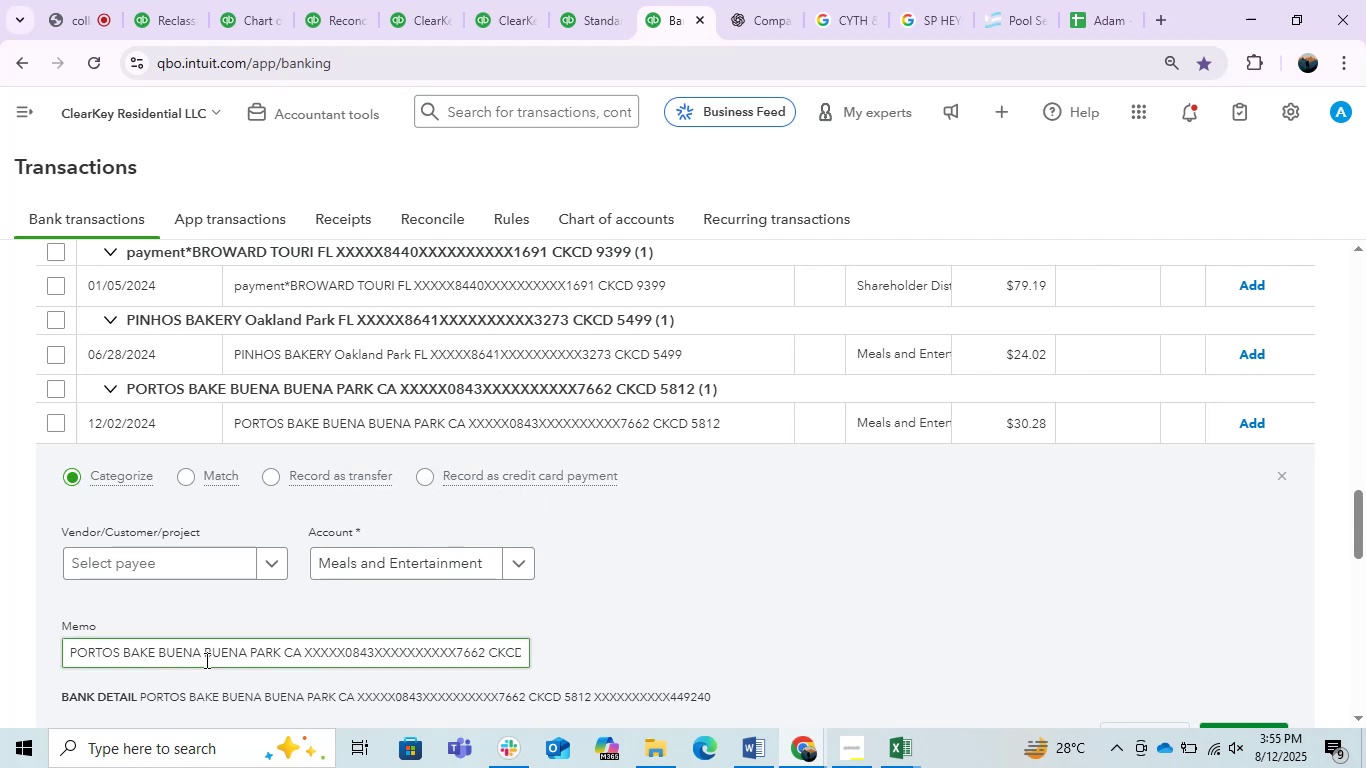 
left_click_drag(start_coordinate=[155, 652], to_coordinate=[48, 631])
 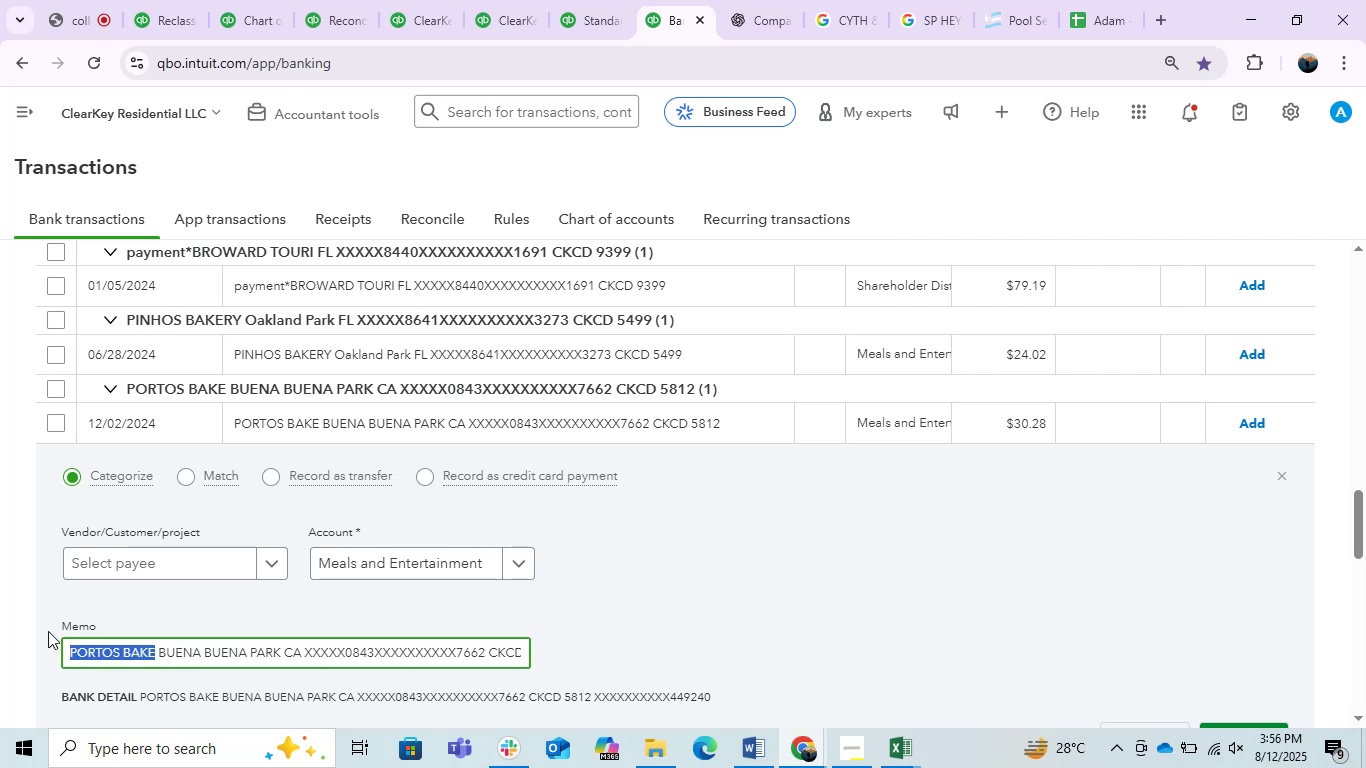 
key(Control+C)
 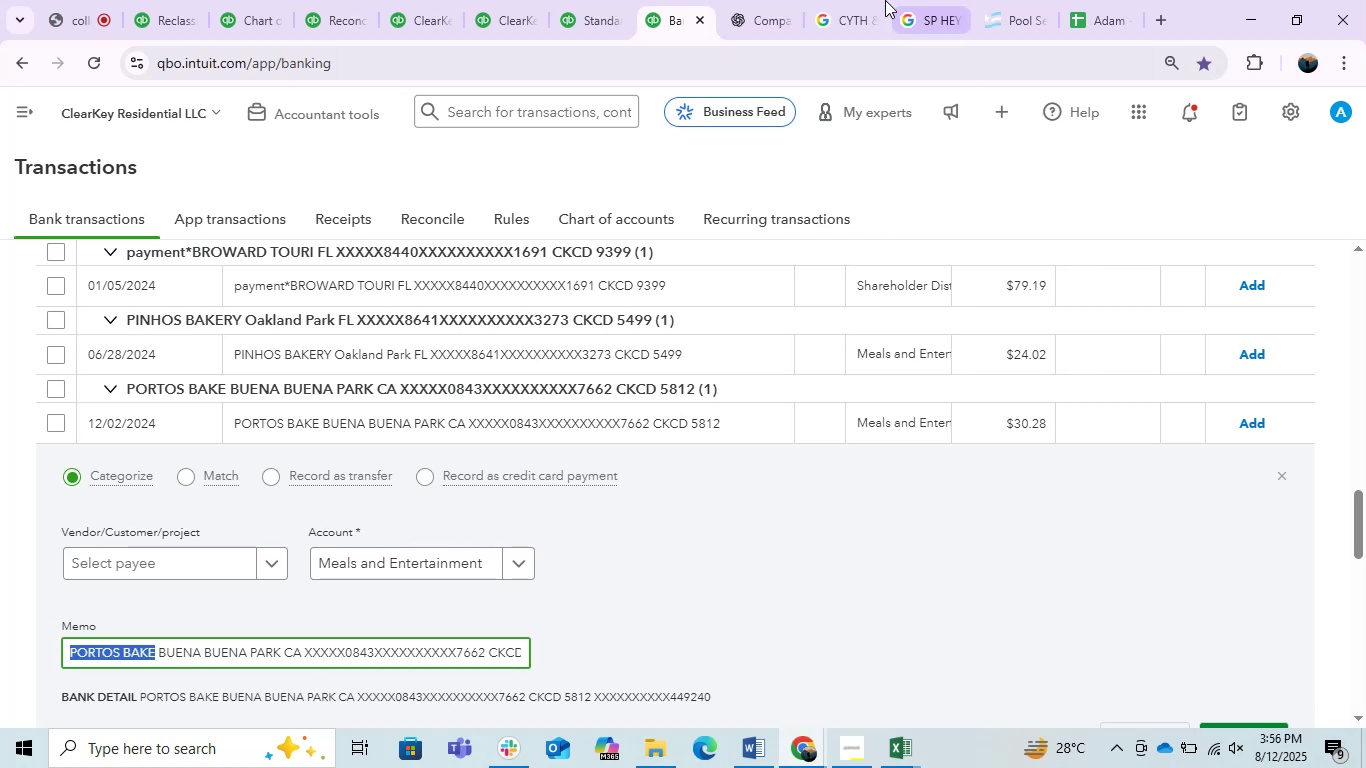 
left_click([867, 0])
 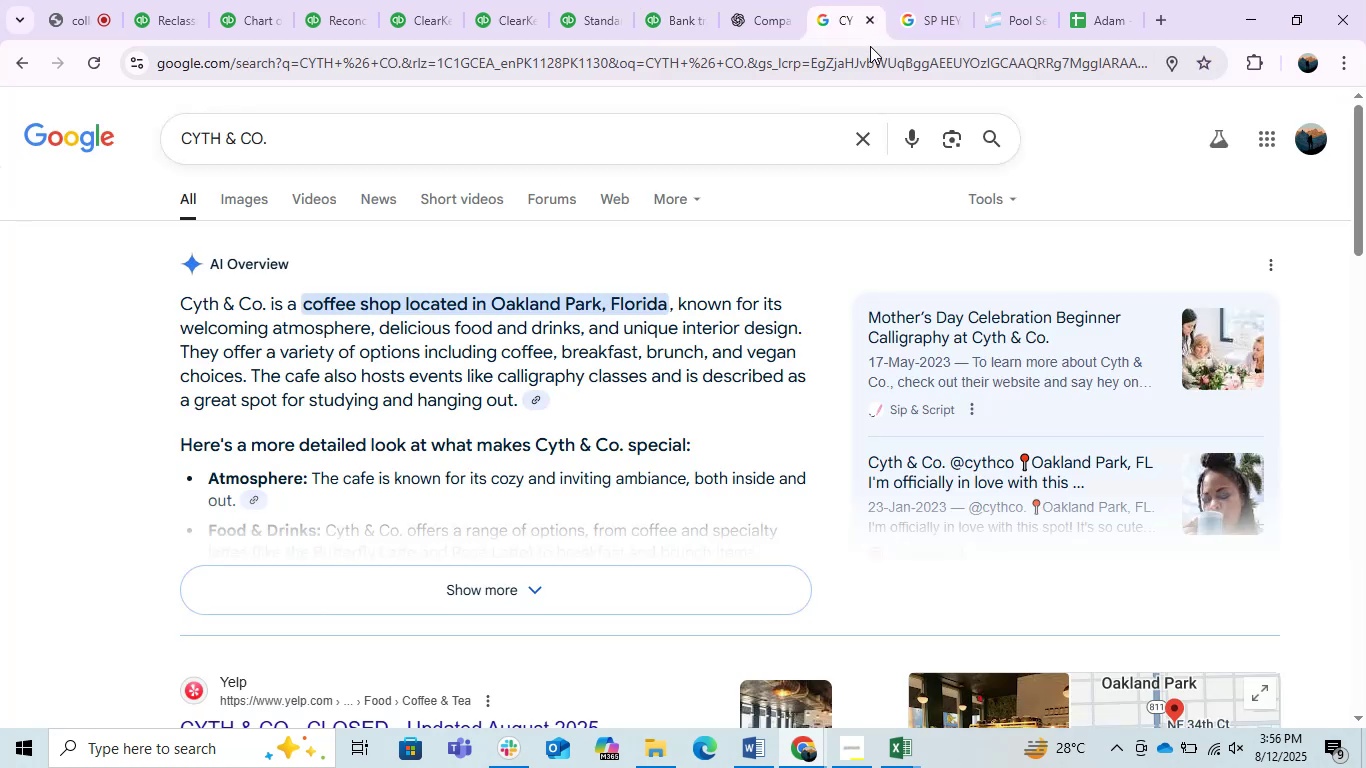 
key(Control+ControlLeft)
 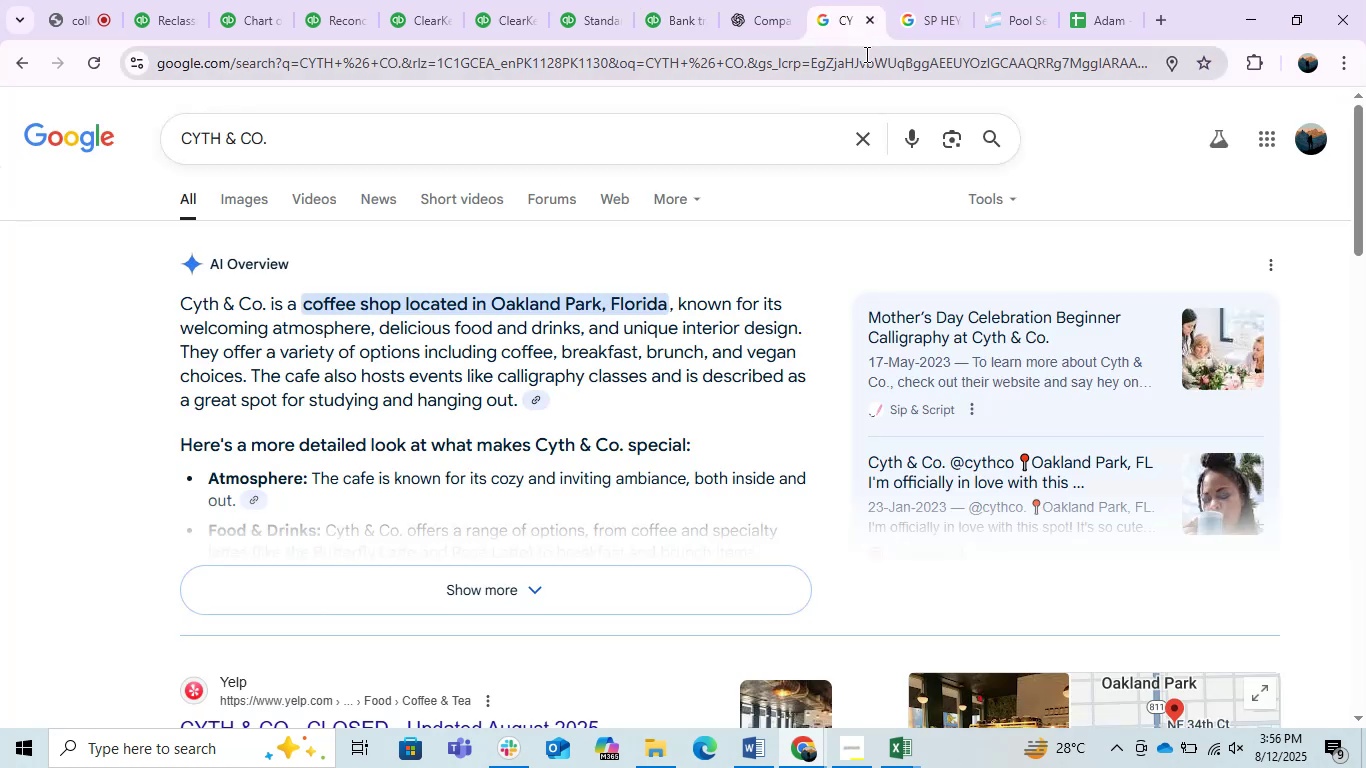 
left_click([865, 54])
 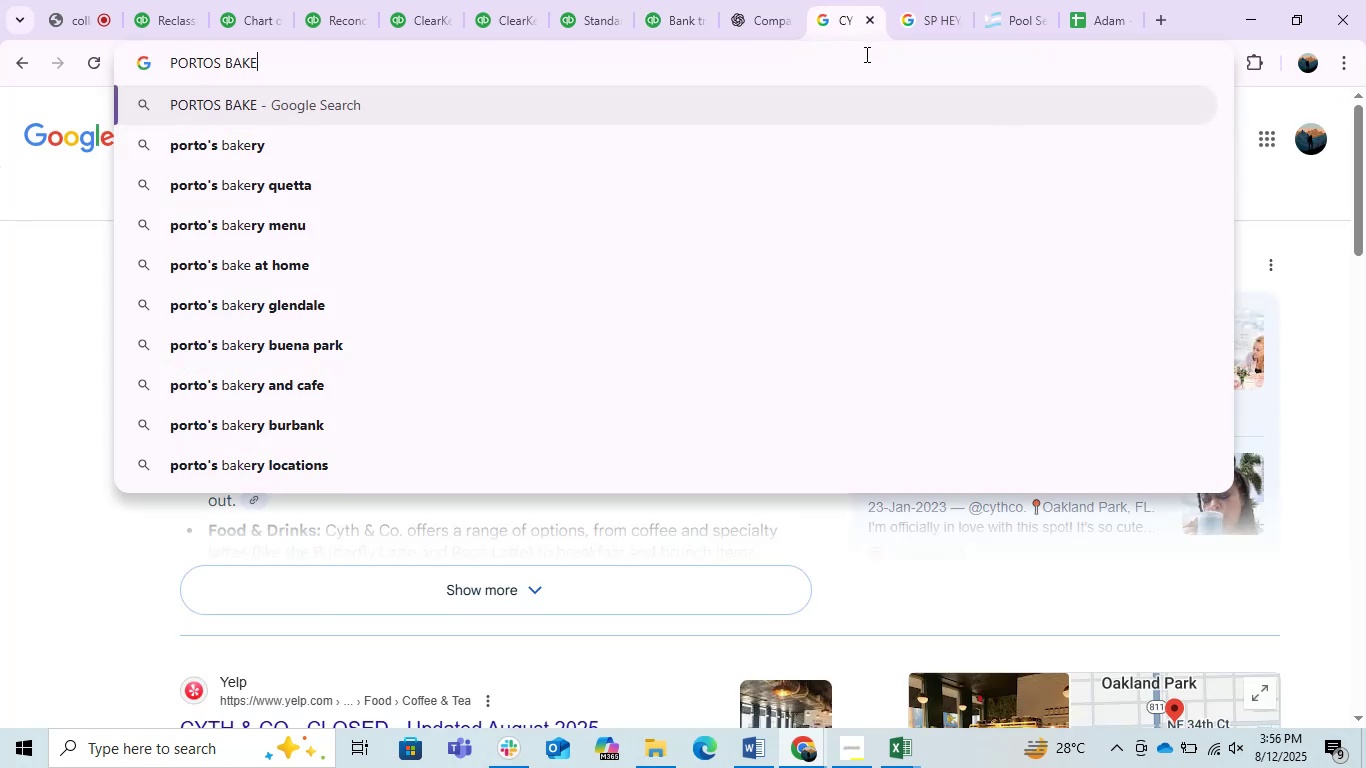 
key(Control+V)
 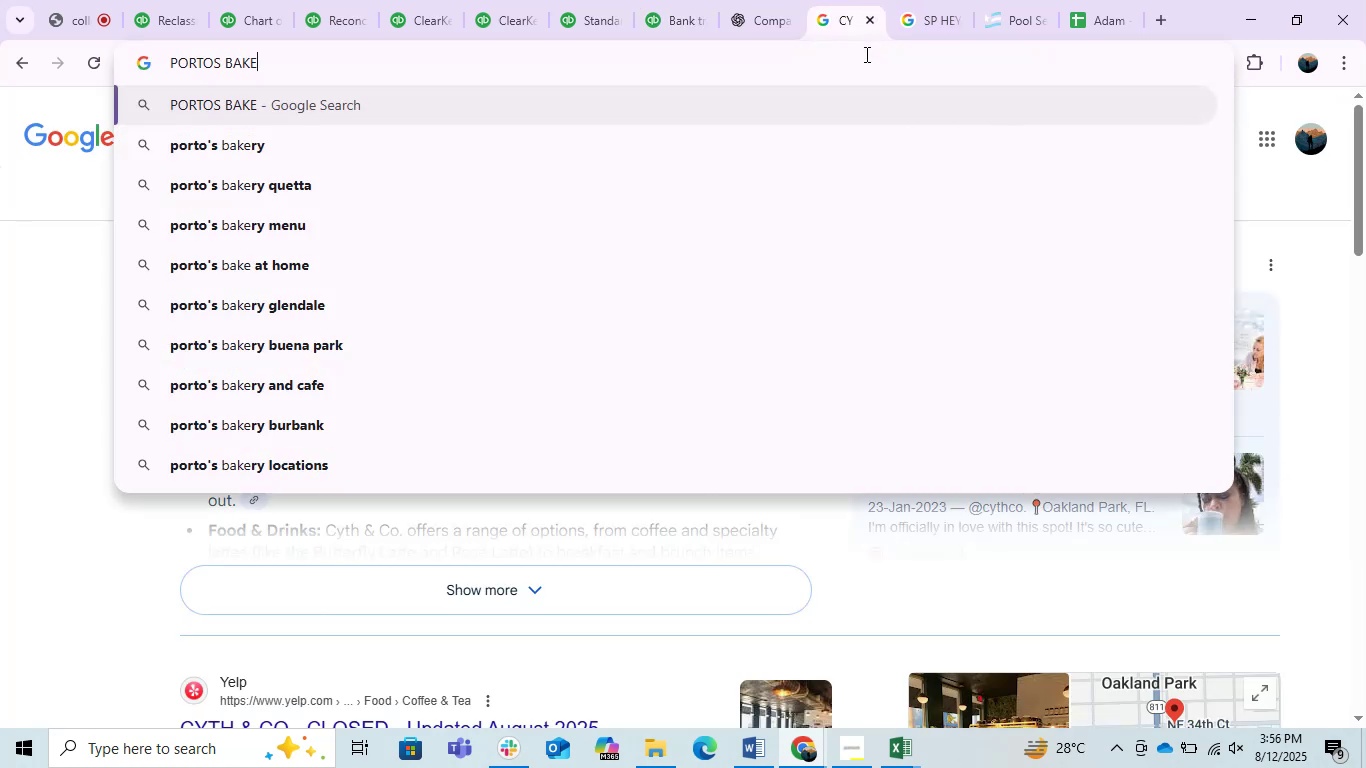 
key(Enter)
 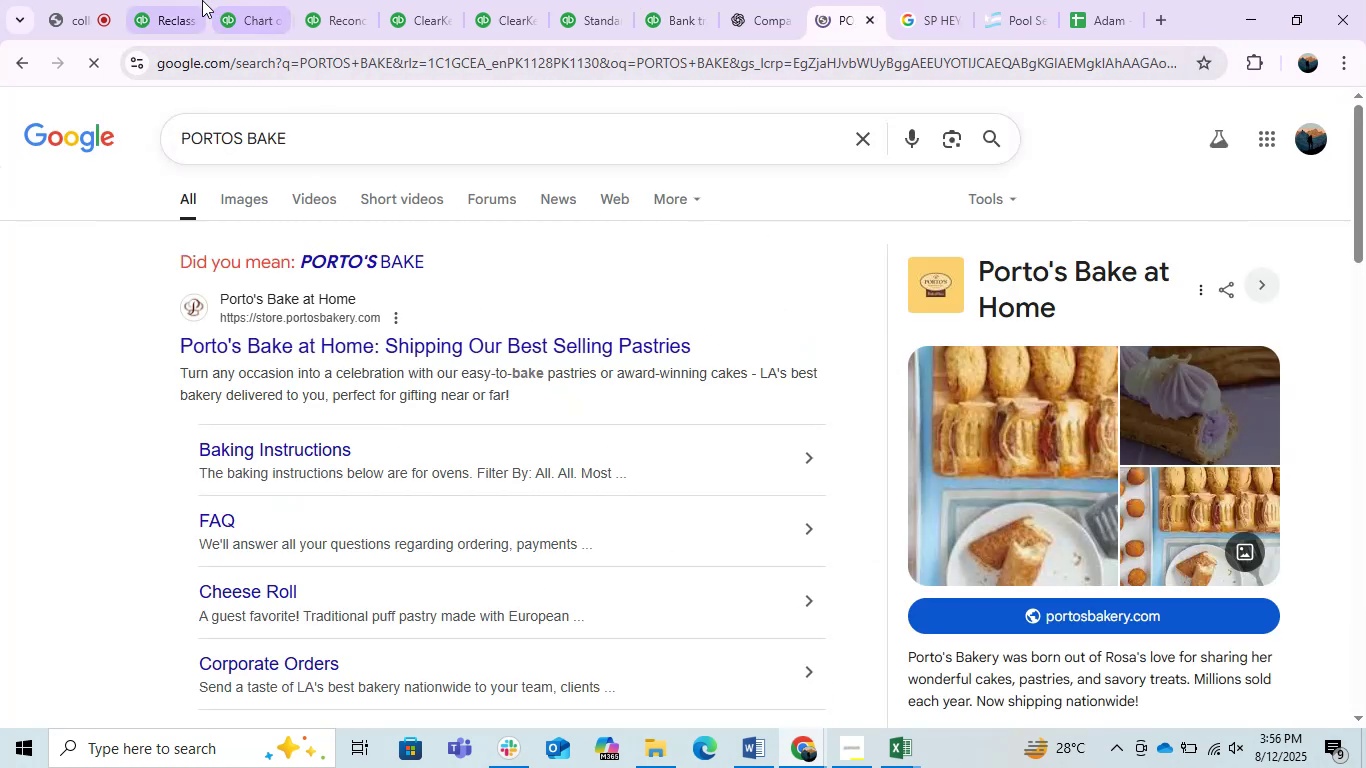 
left_click([668, 0])
 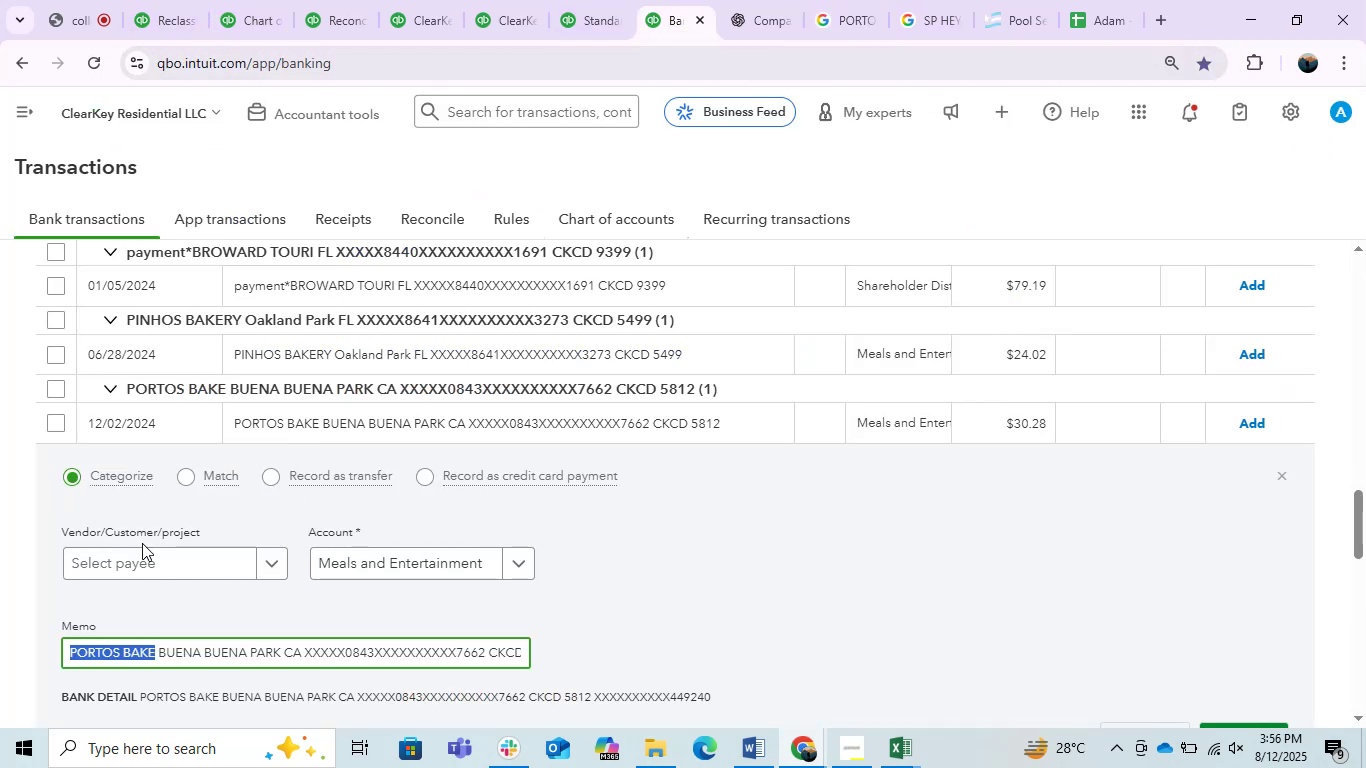 
left_click([153, 566])
 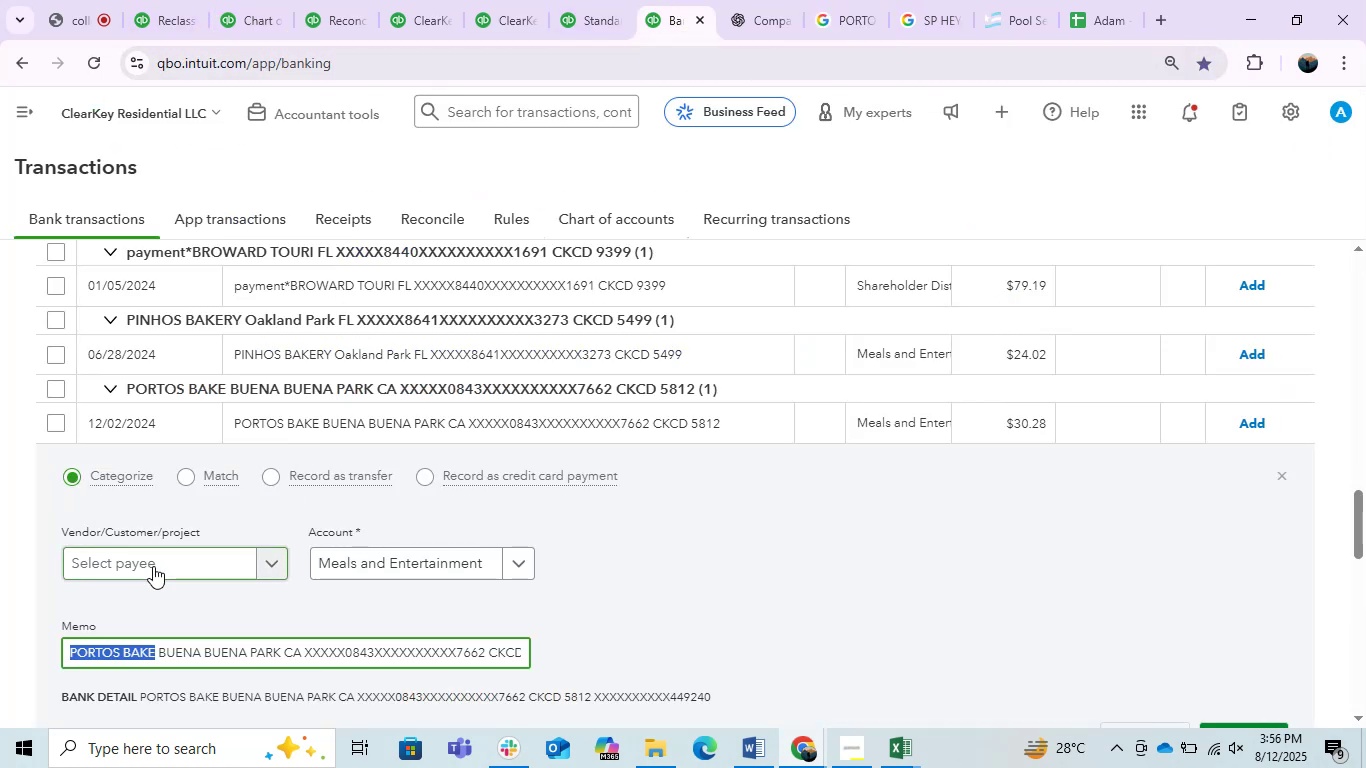 
key(Control+V)
 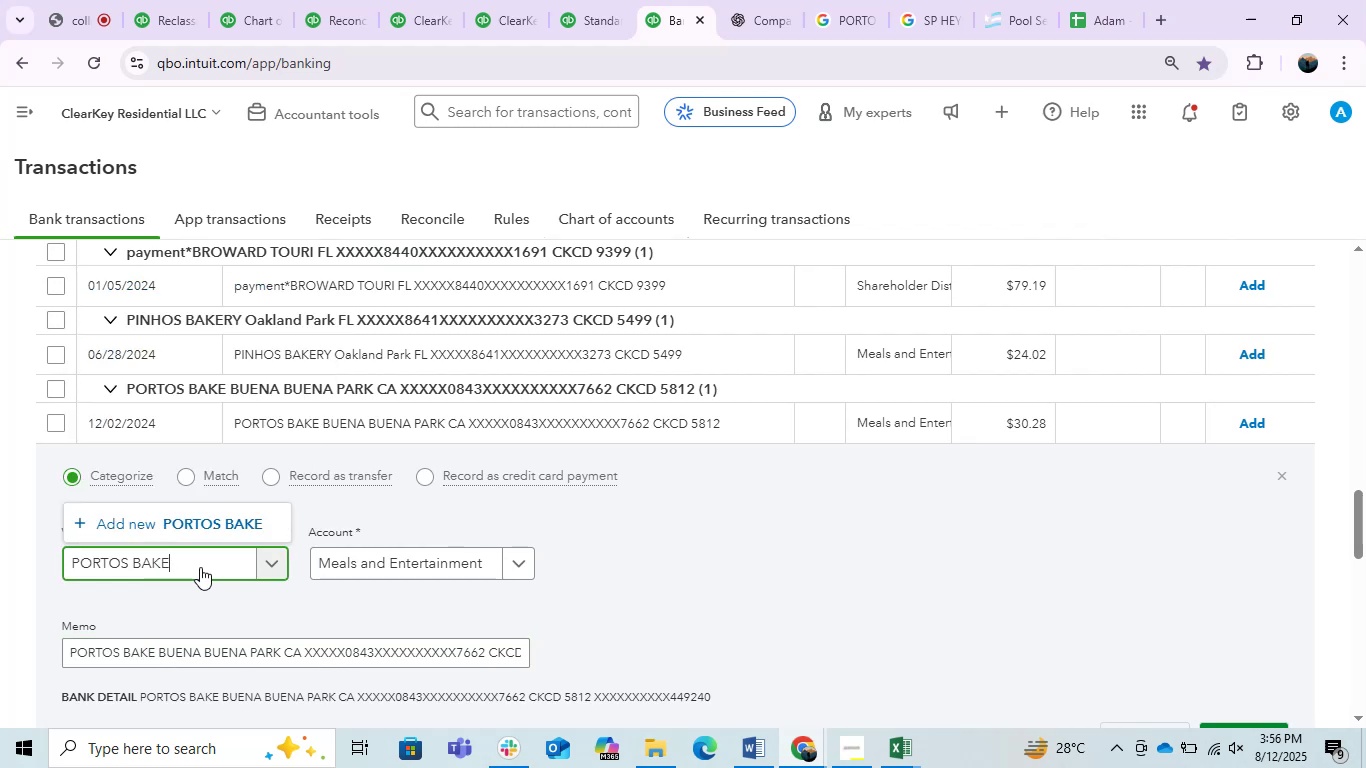 
left_click([195, 528])
 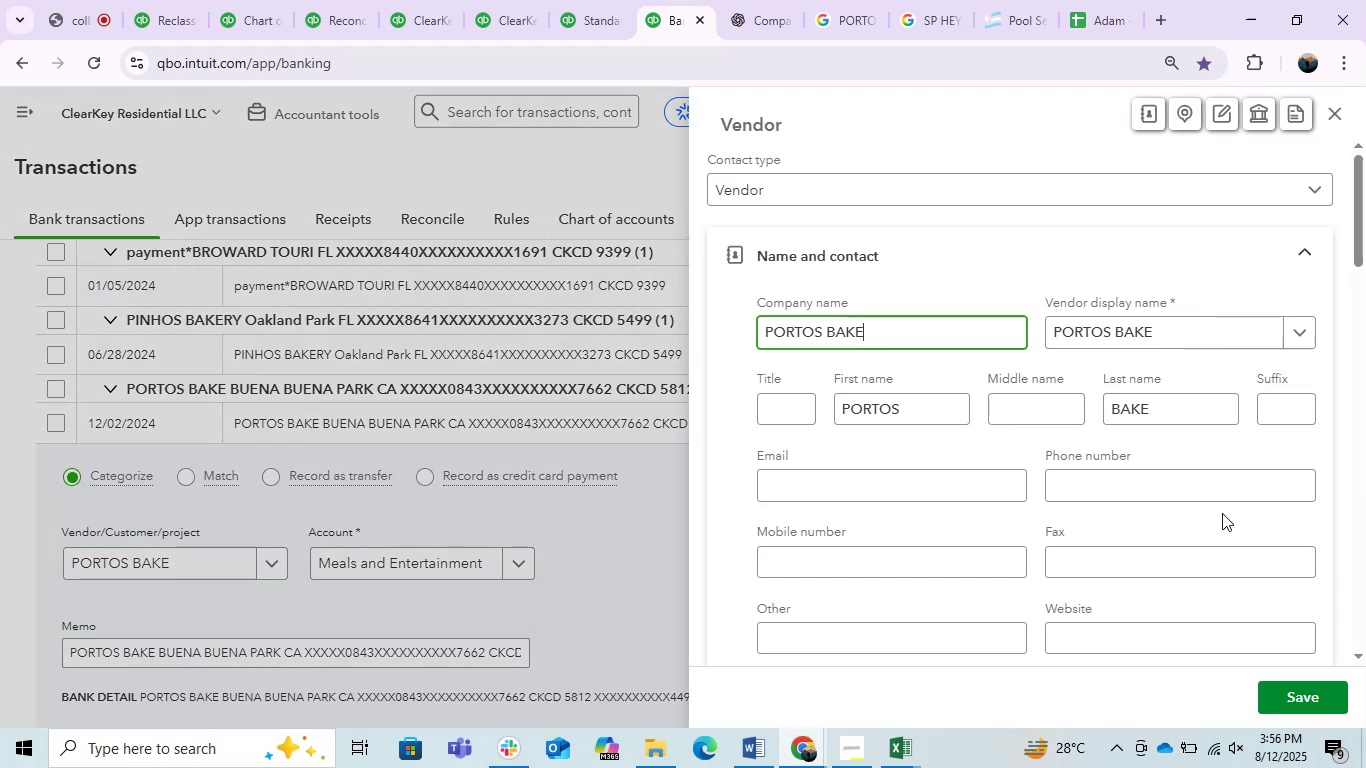 
left_click([1317, 709])
 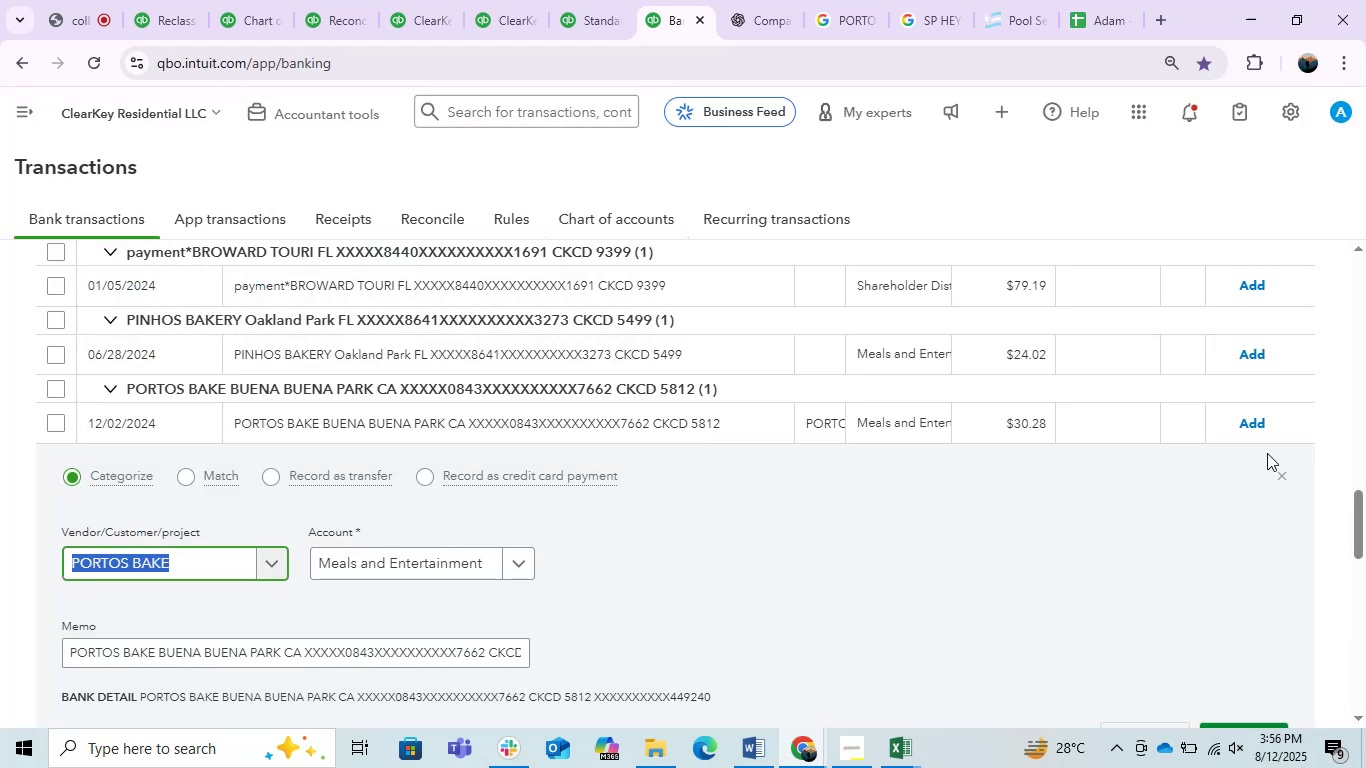 
left_click([1253, 427])
 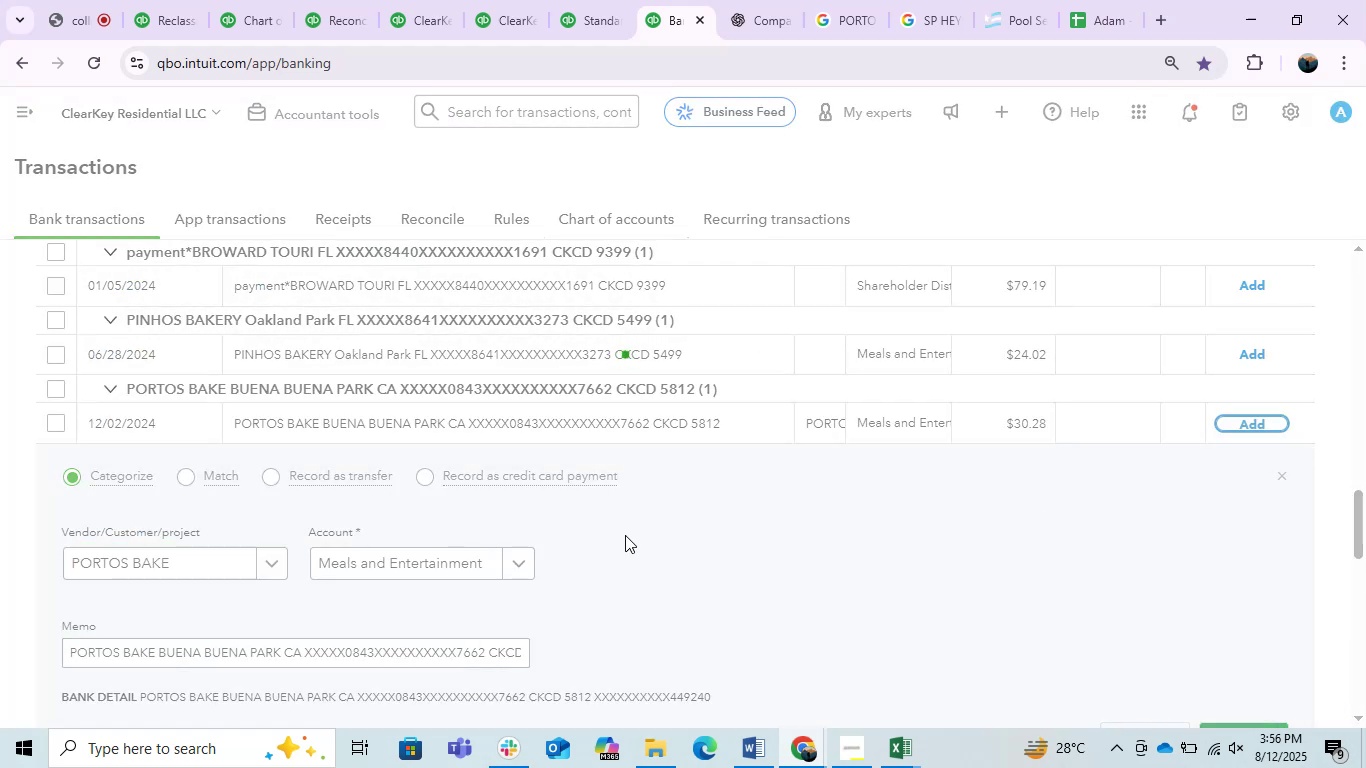 
mouse_move([582, 530])
 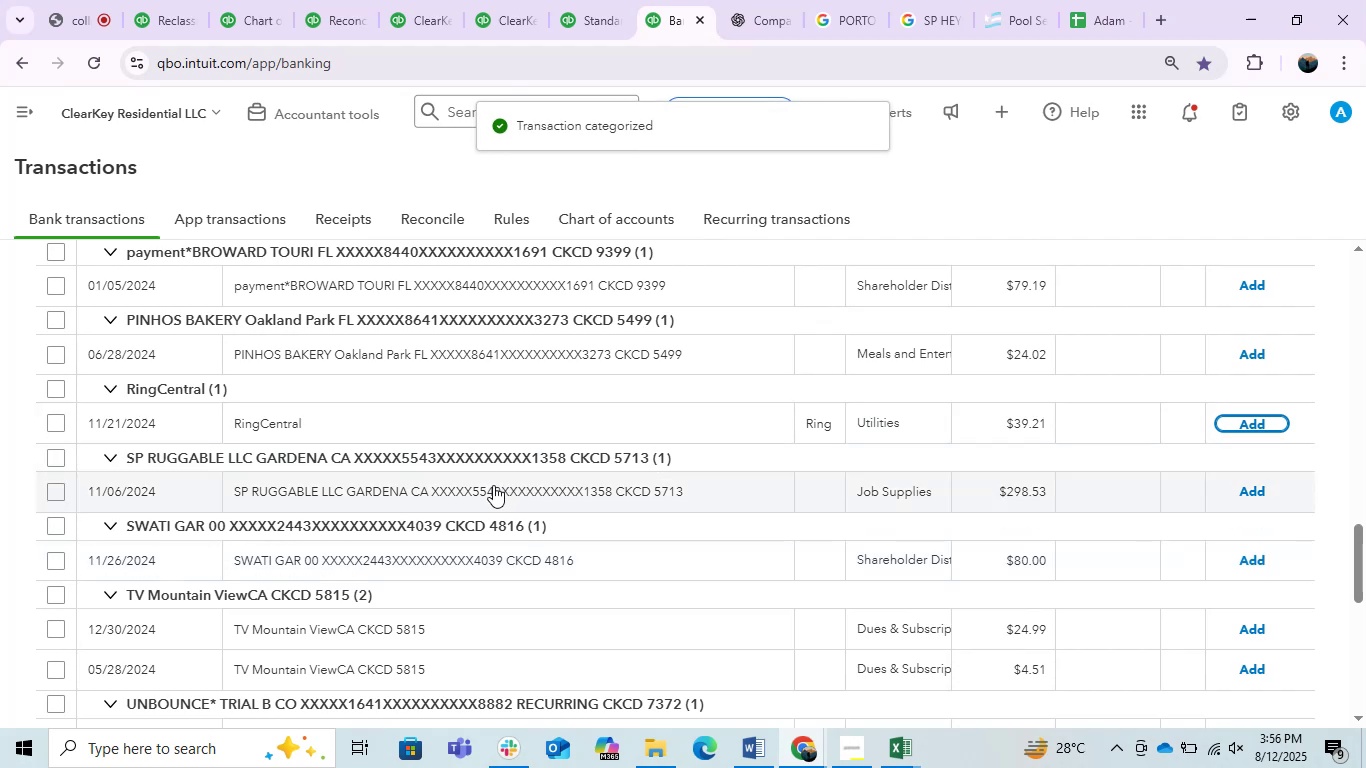 
left_click([493, 485])
 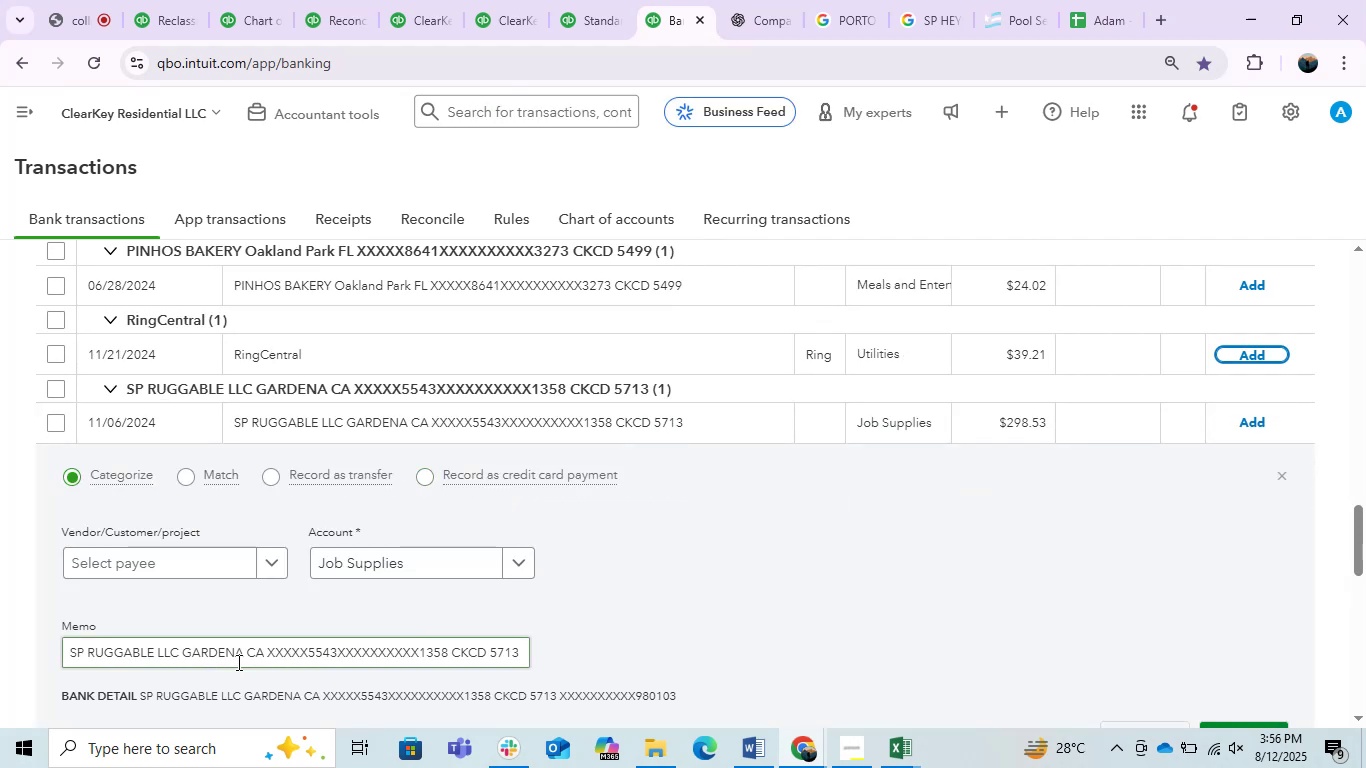 
left_click_drag(start_coordinate=[242, 660], to_coordinate=[192, 659])
 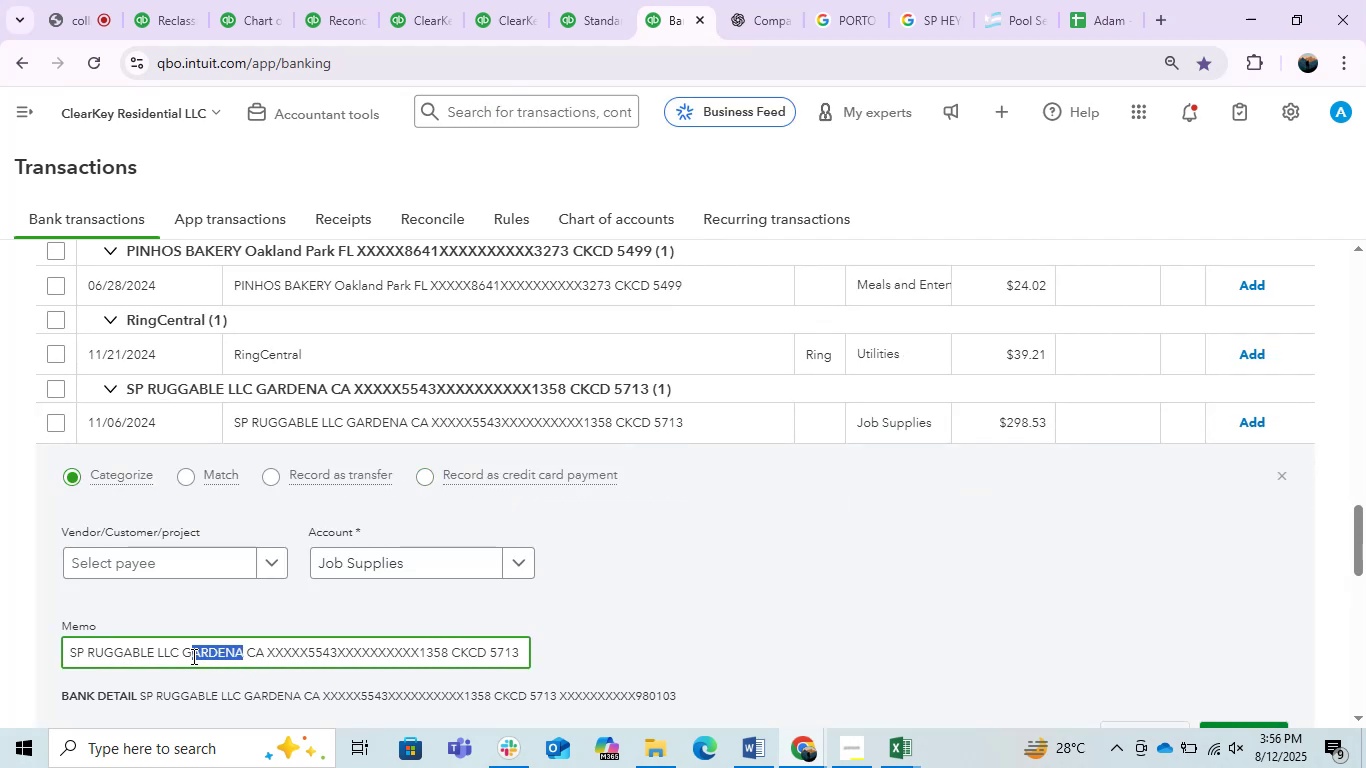 
left_click_drag(start_coordinate=[178, 655], to_coordinate=[87, 651])
 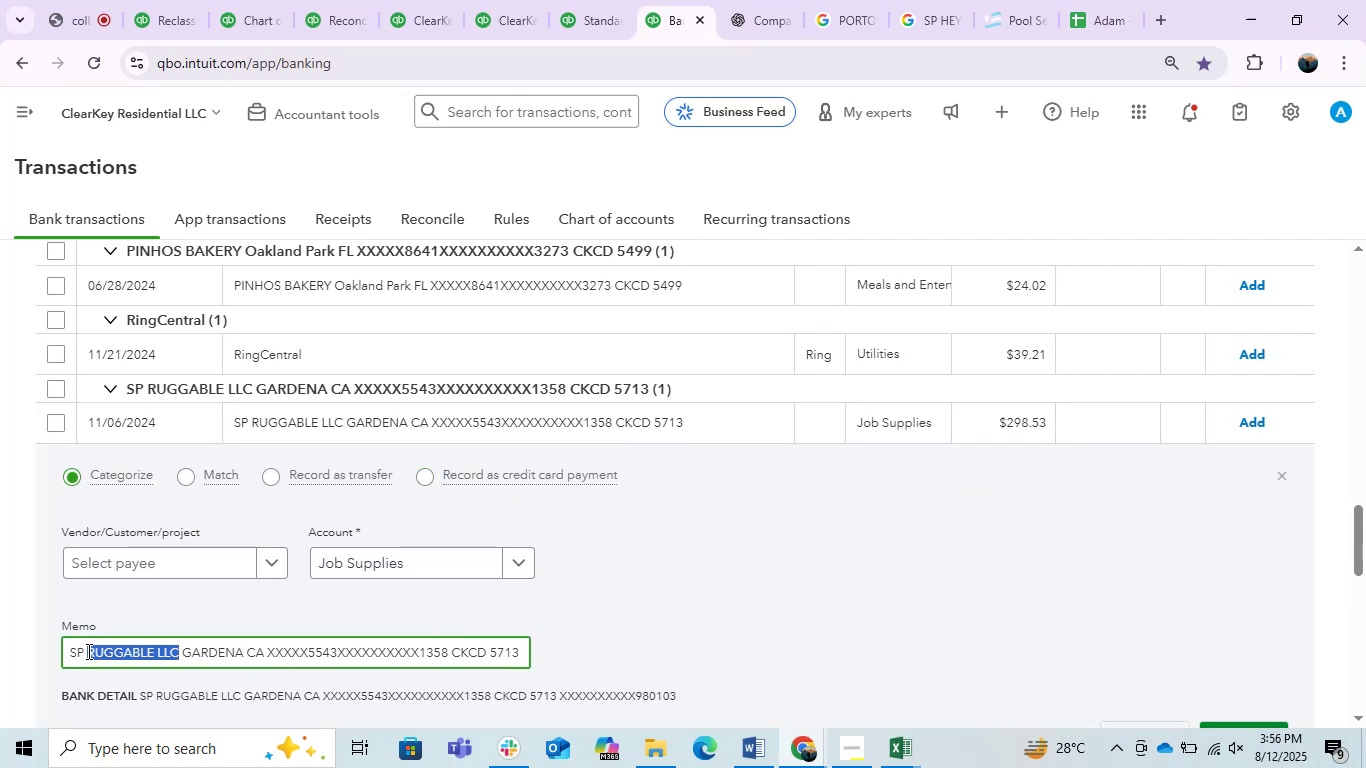 
key(Control+C)
 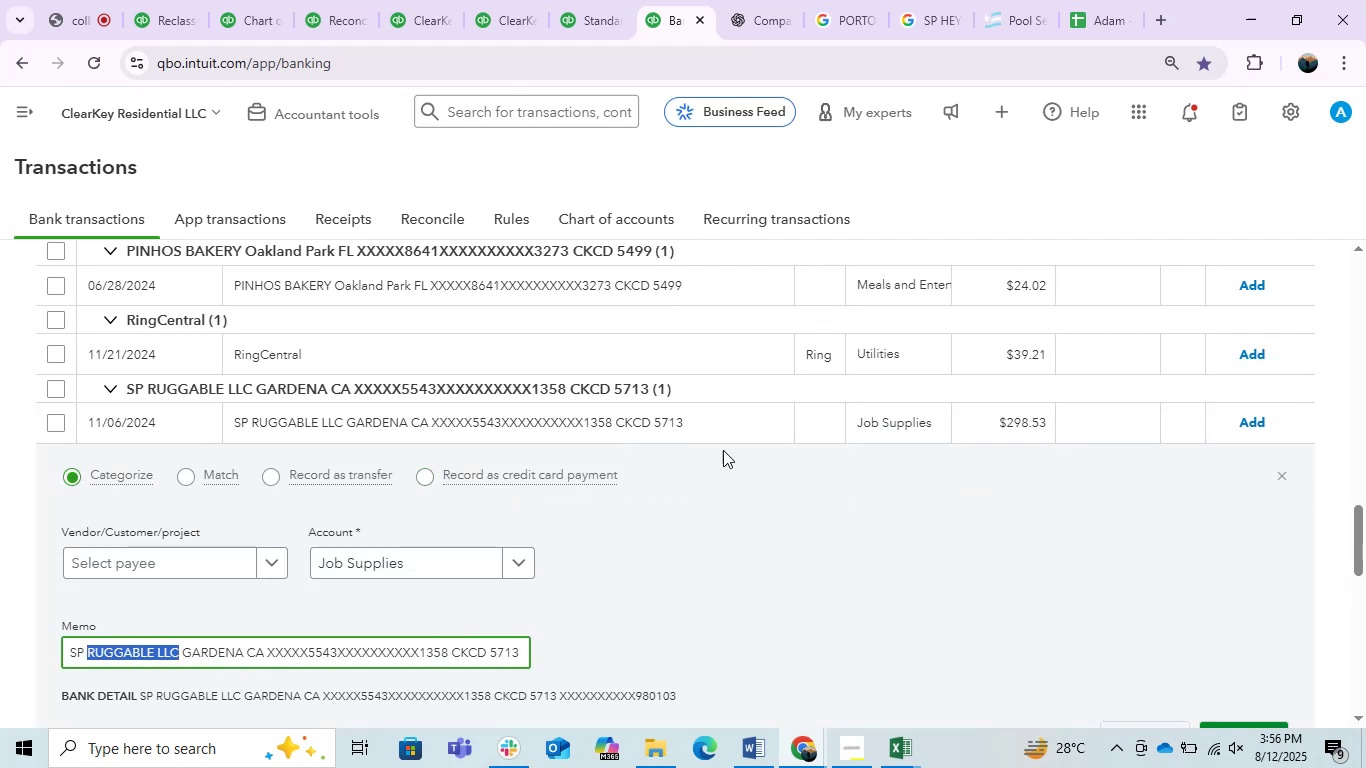 
key(Control+C)
 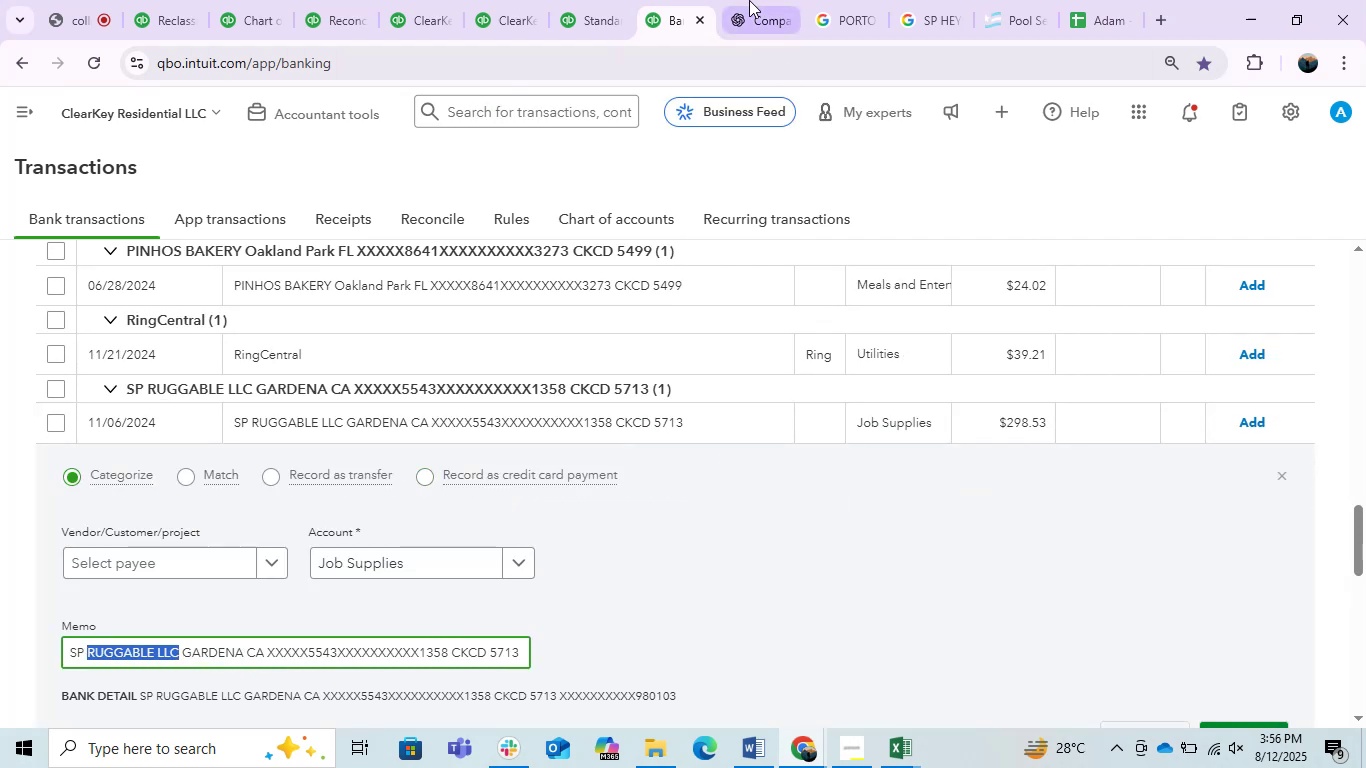 
left_click([749, 0])
 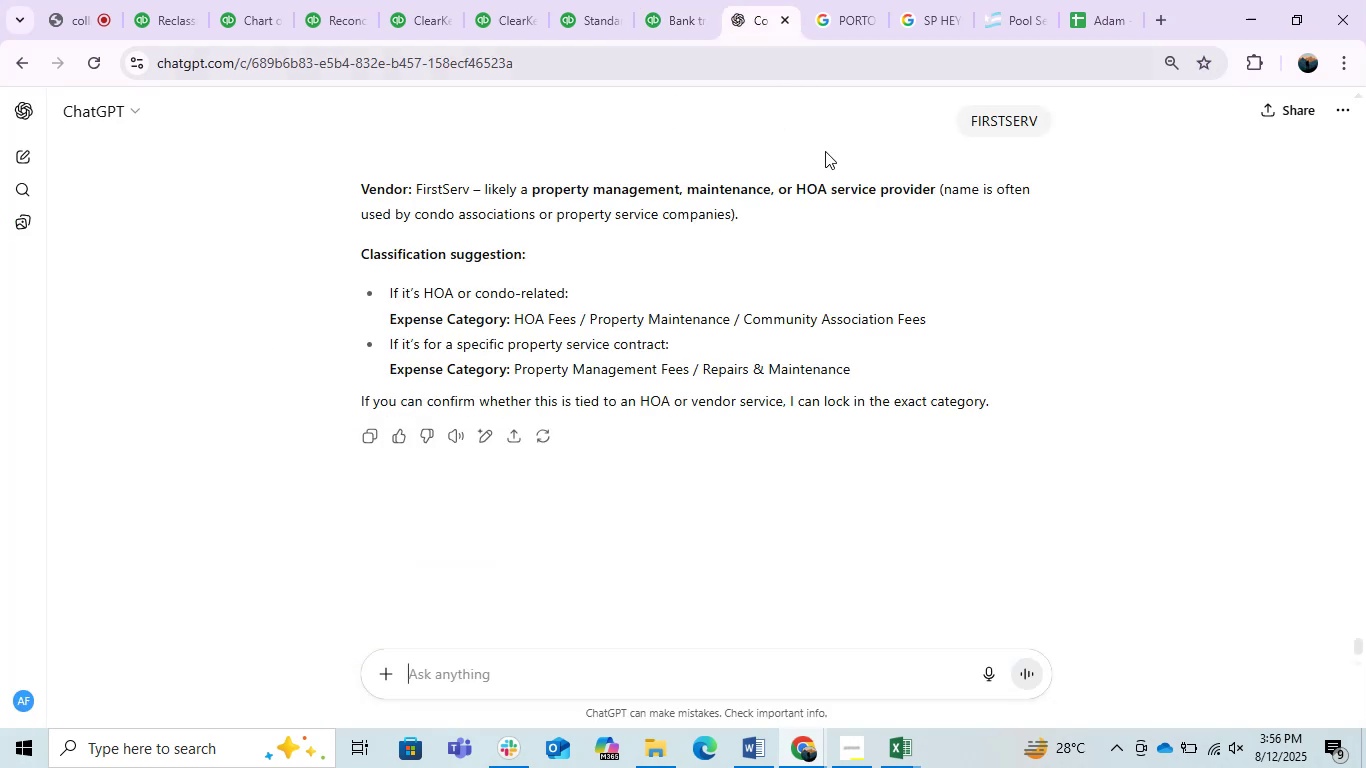 
key(Control+ControlLeft)
 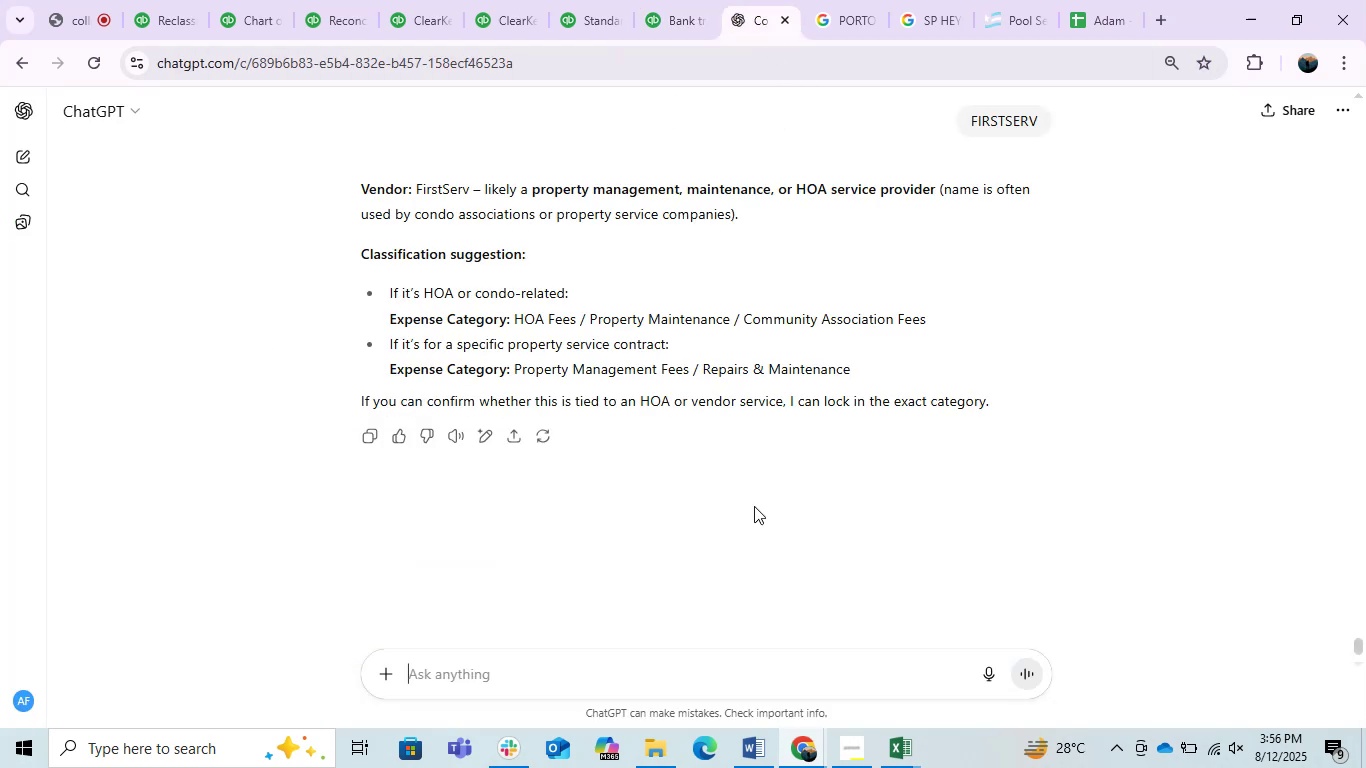 
key(Control+V)
 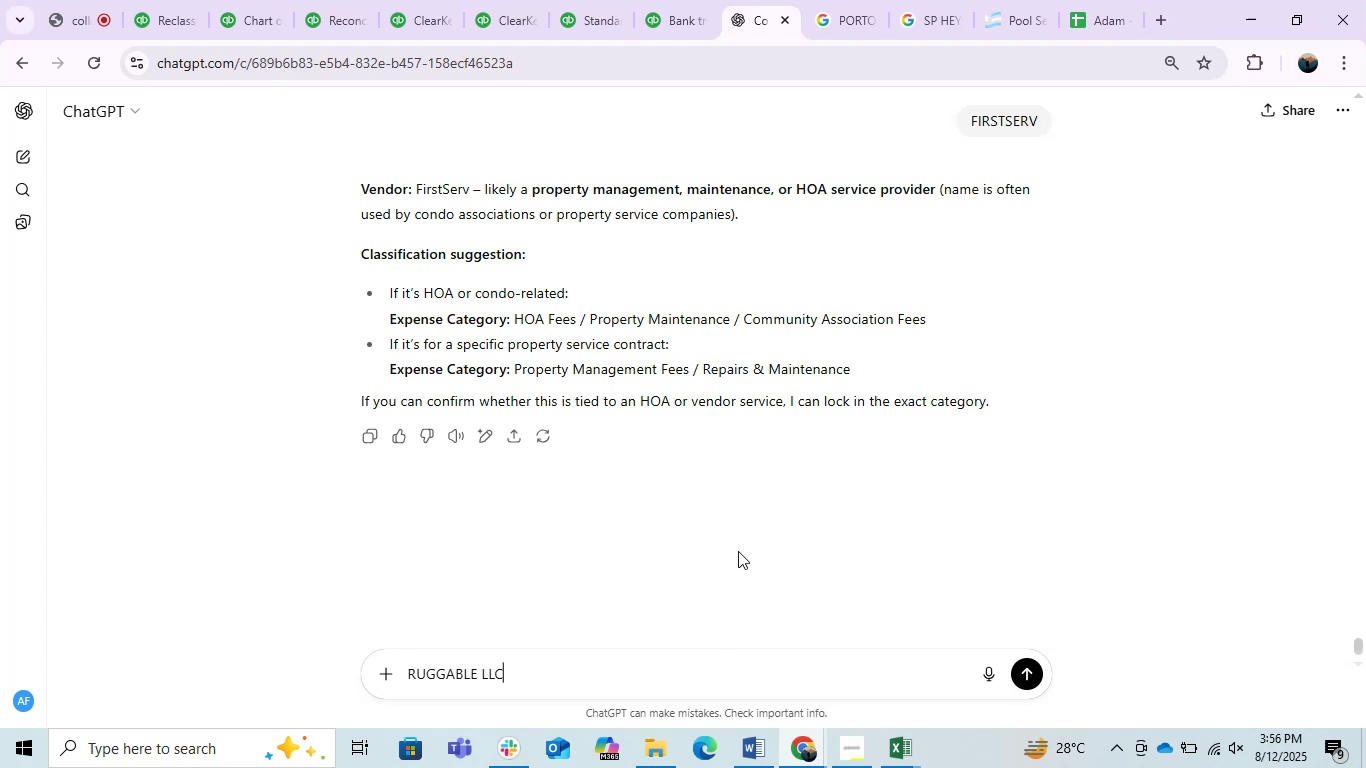 
key(Enter)
 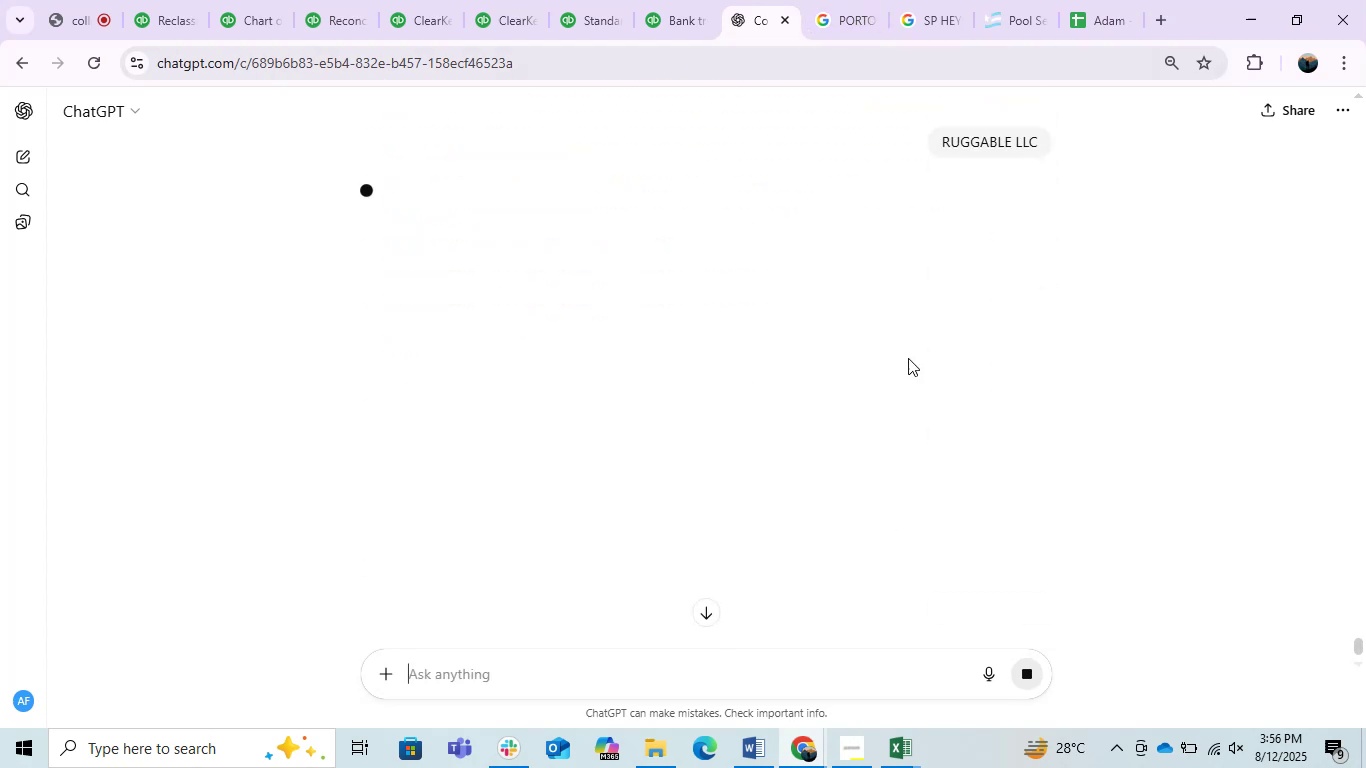 
left_click([840, 0])
 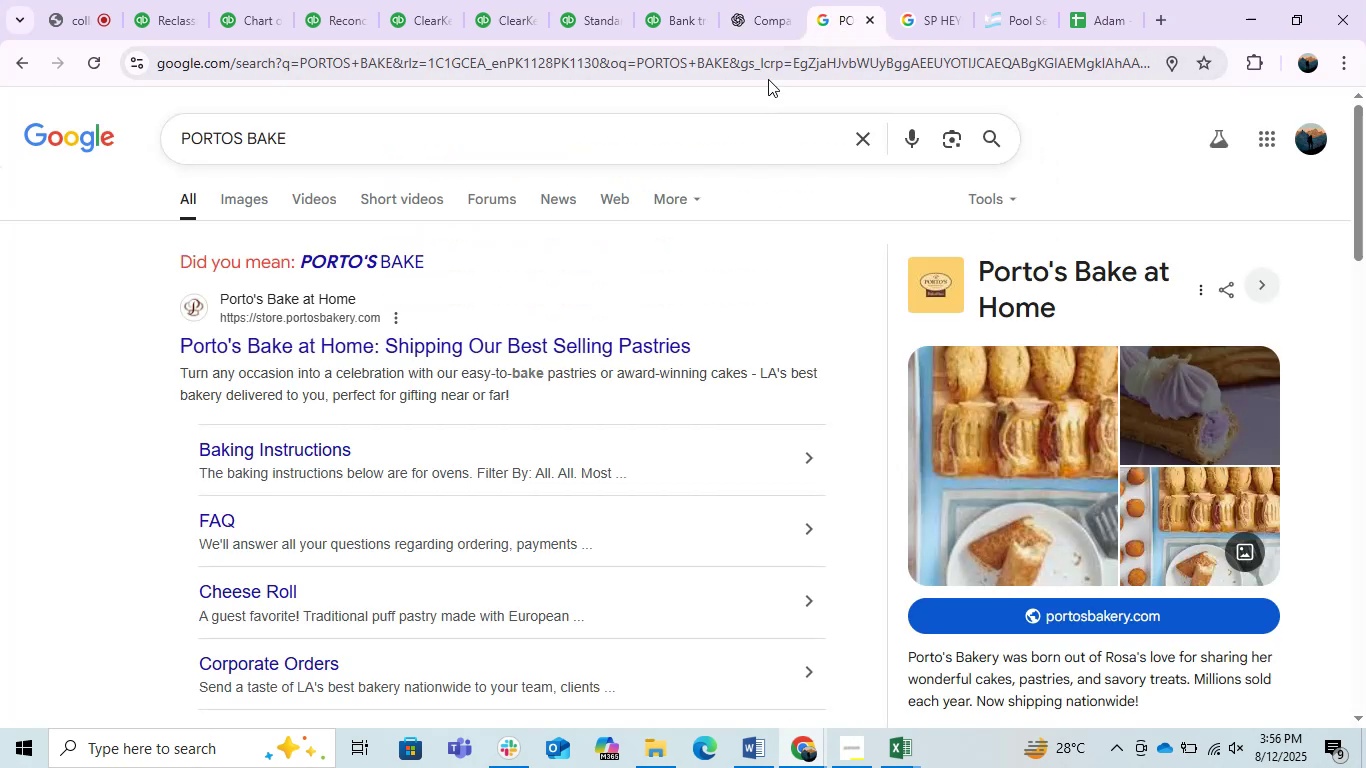 
left_click([768, 75])
 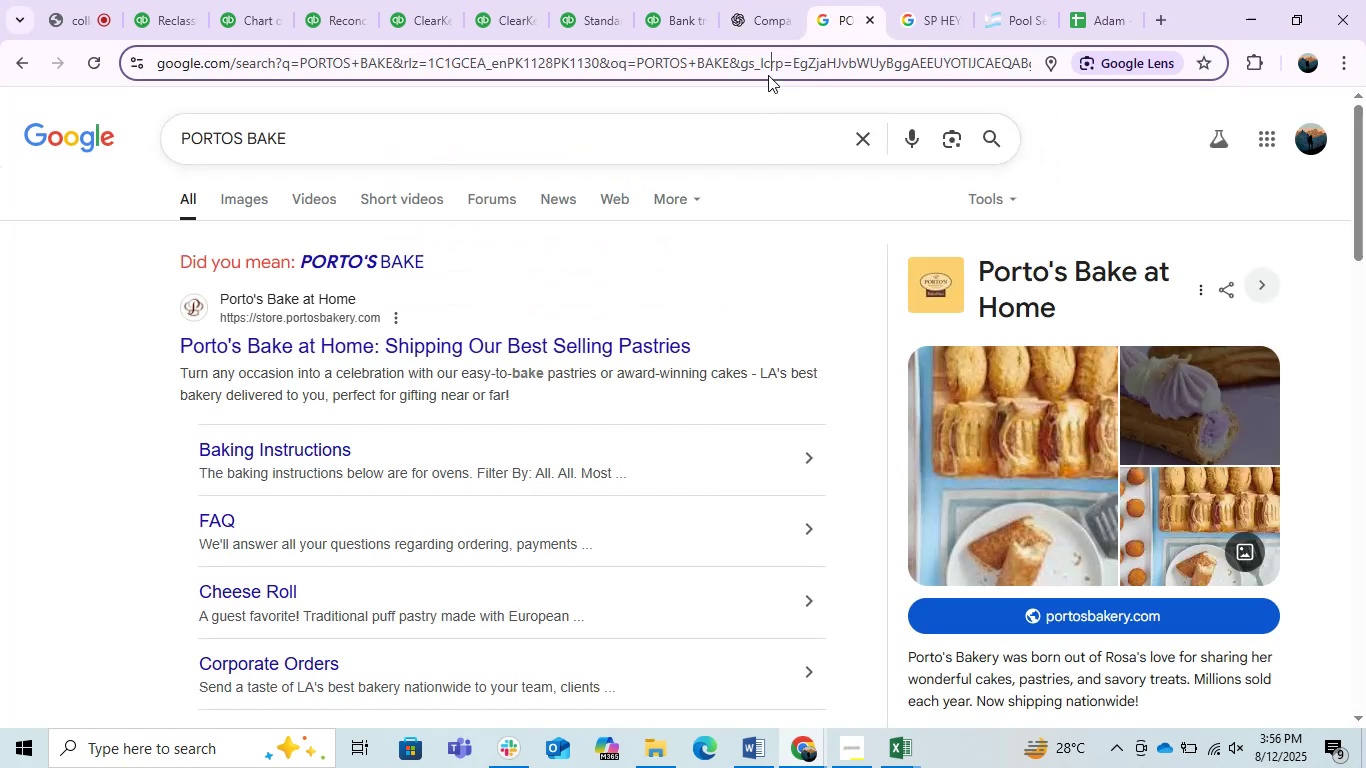 
key(Control+ControlLeft)
 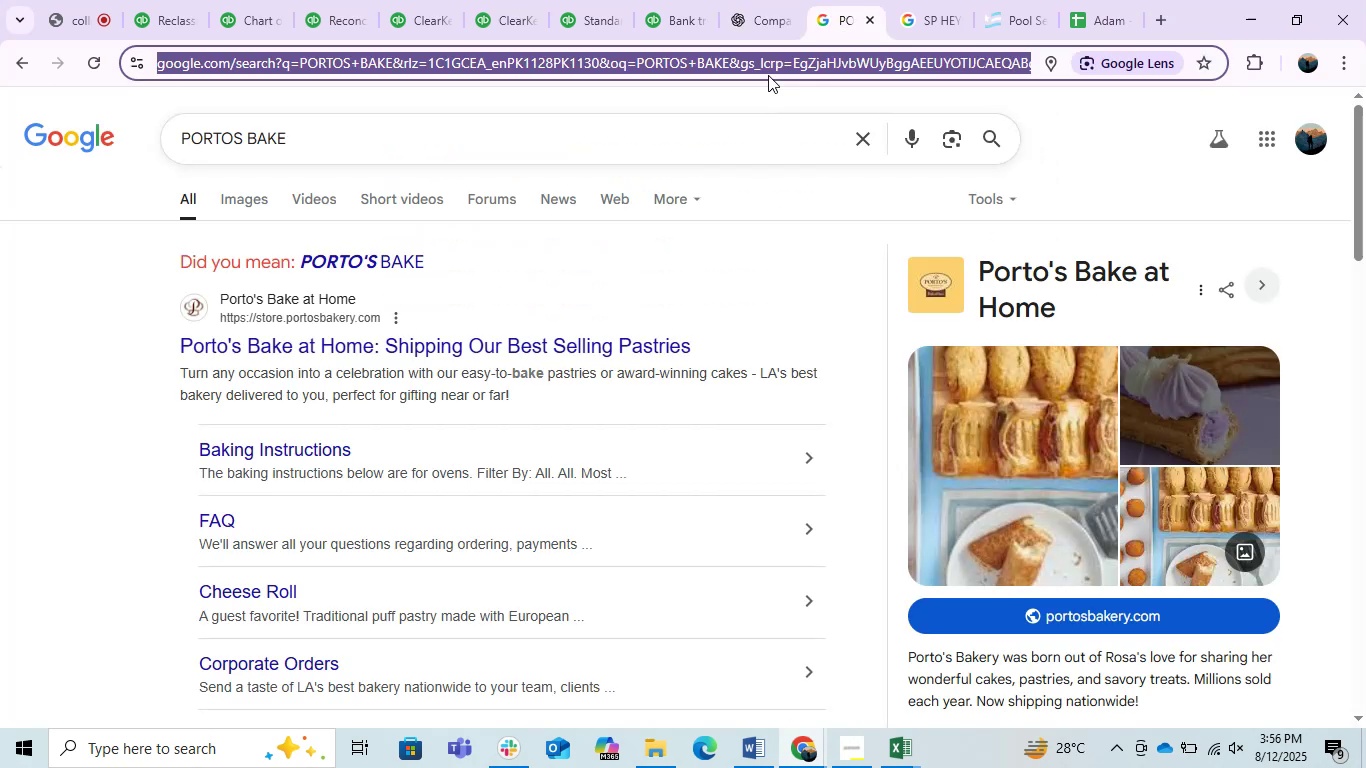 
key(Control+V)
 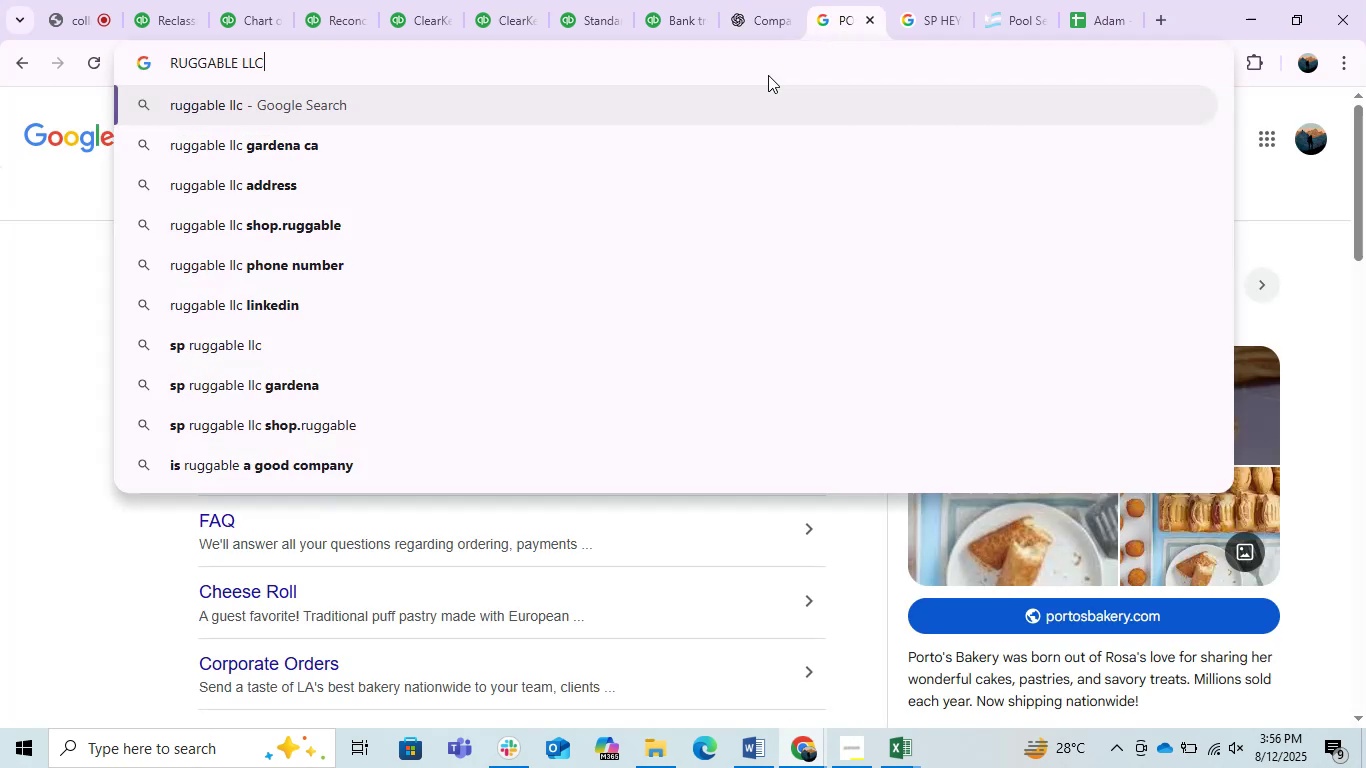 
key(Enter)
 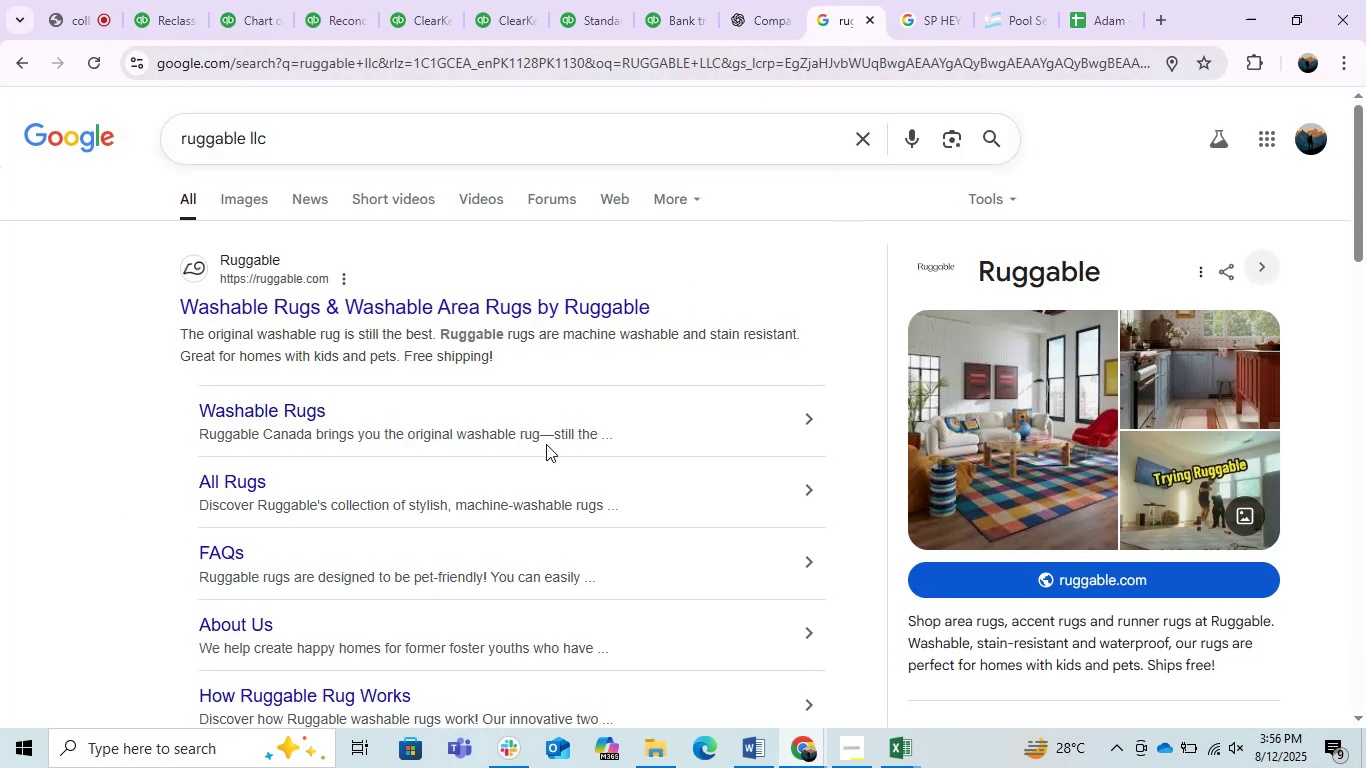 
wait(8.21)
 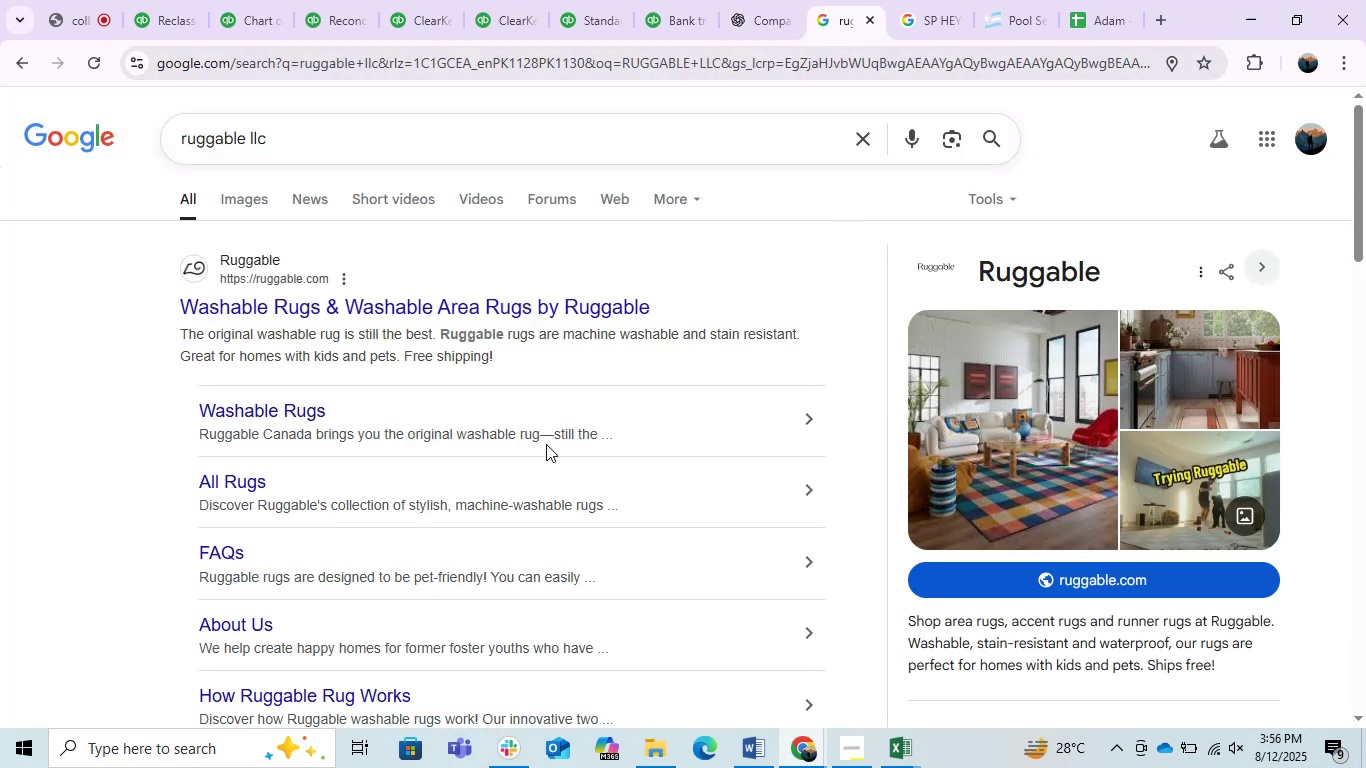 
scroll: coordinate [495, 417], scroll_direction: down, amount: 2.0
 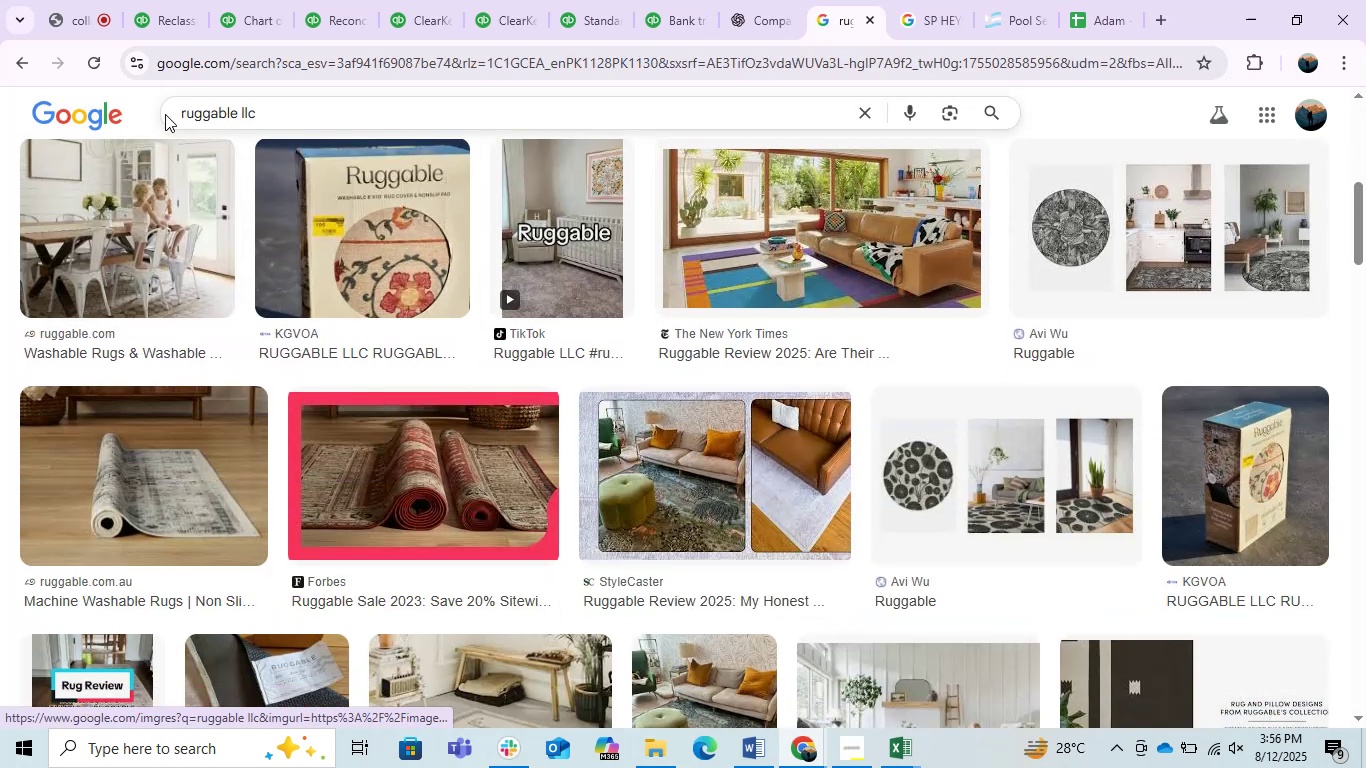 
scroll: coordinate [301, 451], scroll_direction: up, amount: 6.0
 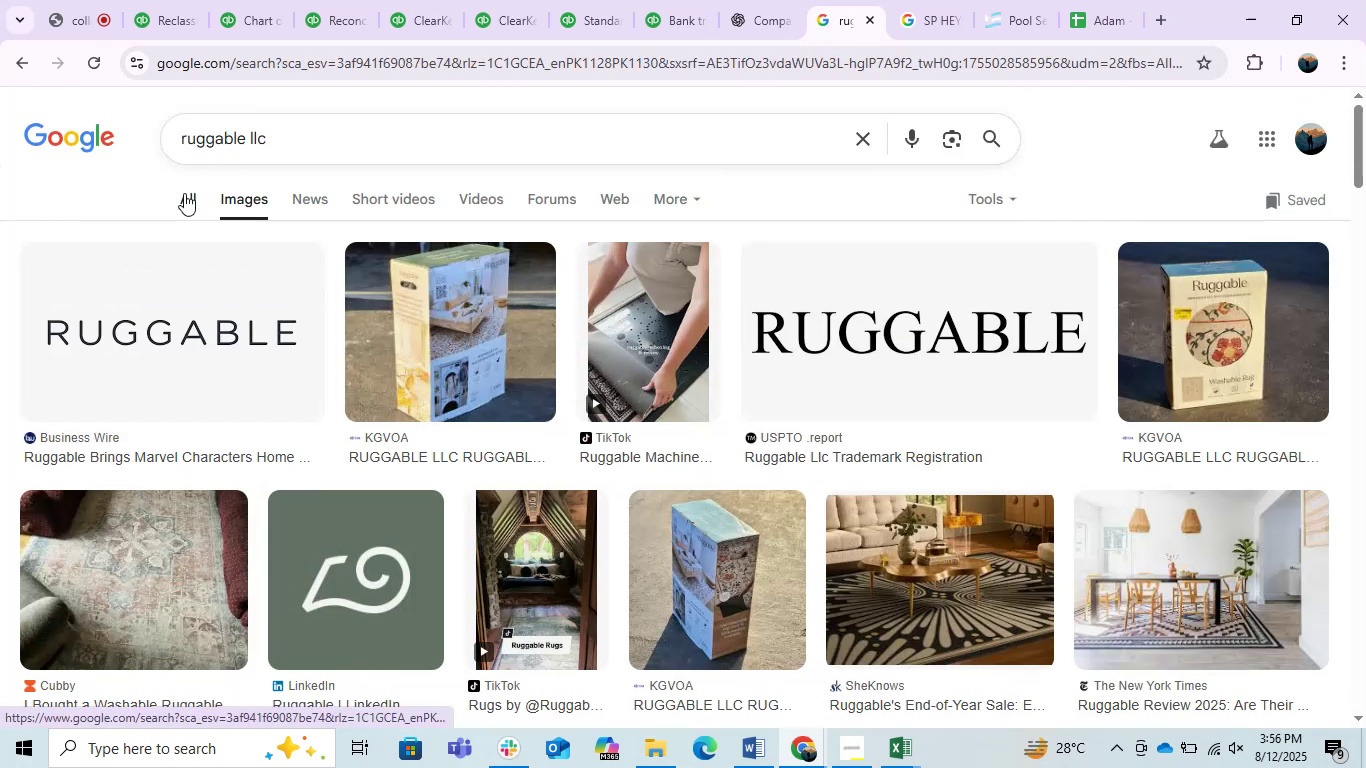 
left_click([189, 197])
 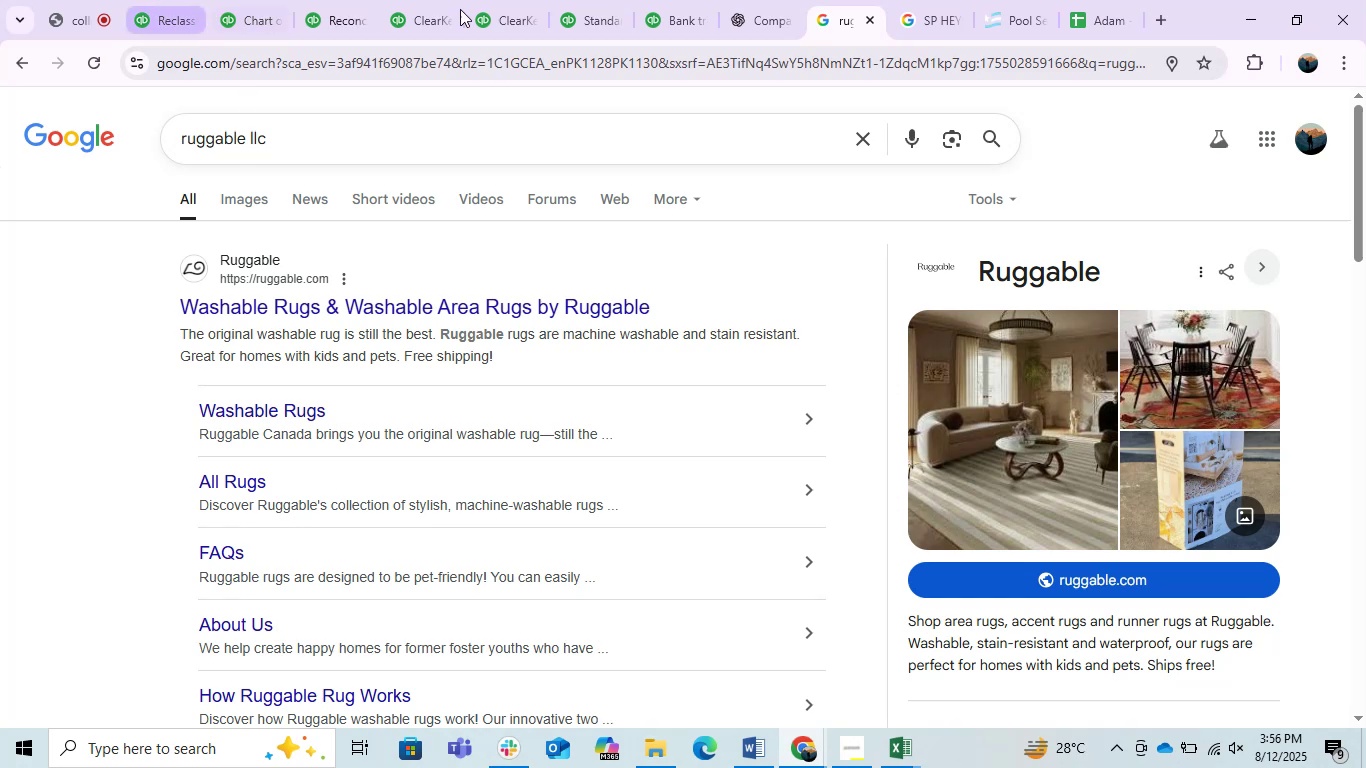 
wait(5.5)
 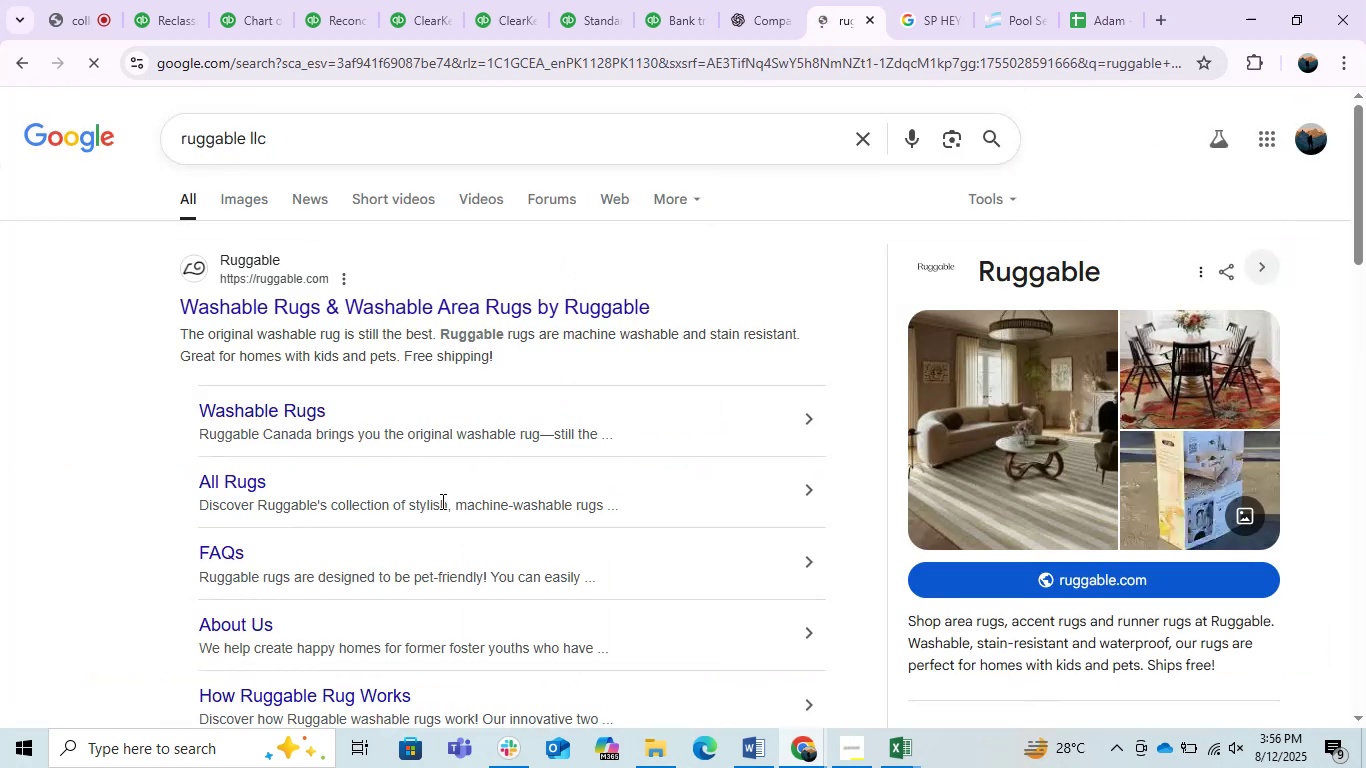 
left_click([674, 18])
 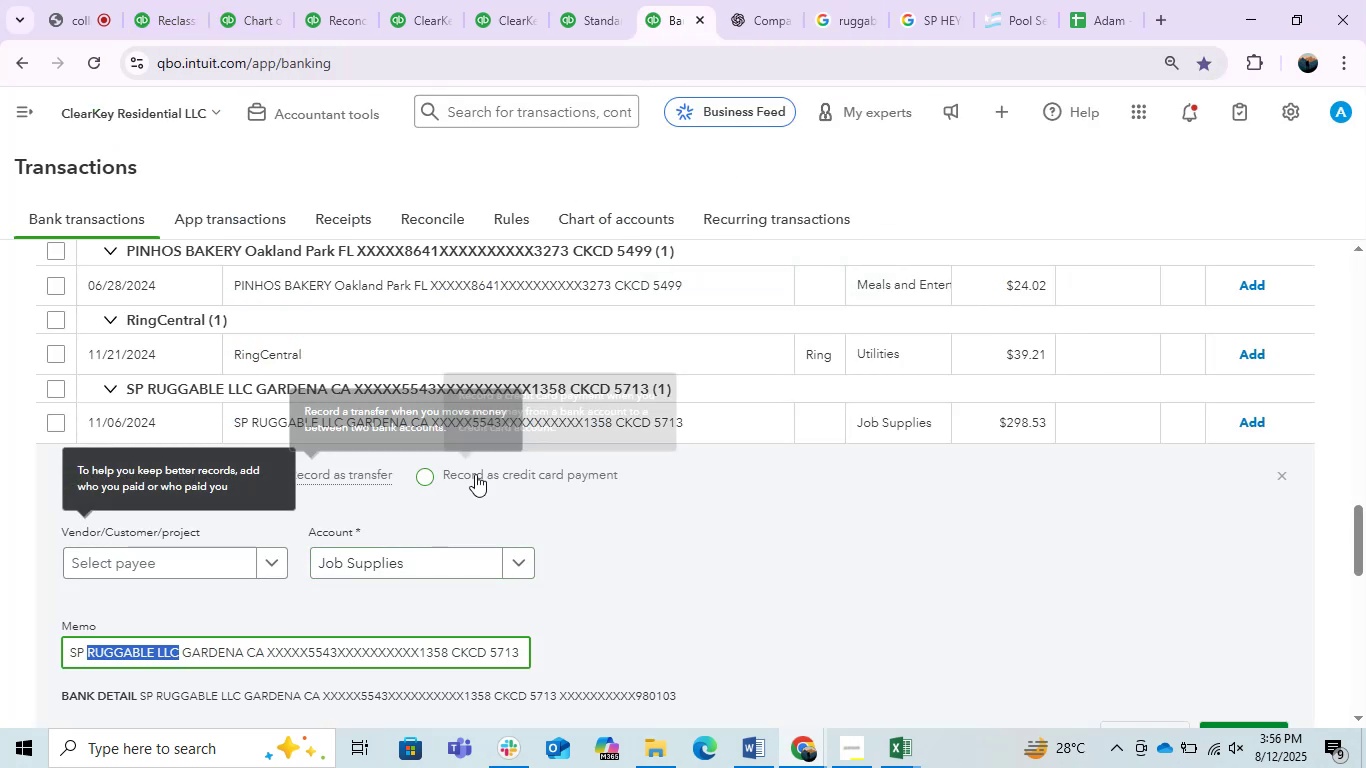 
left_click([451, 562])
 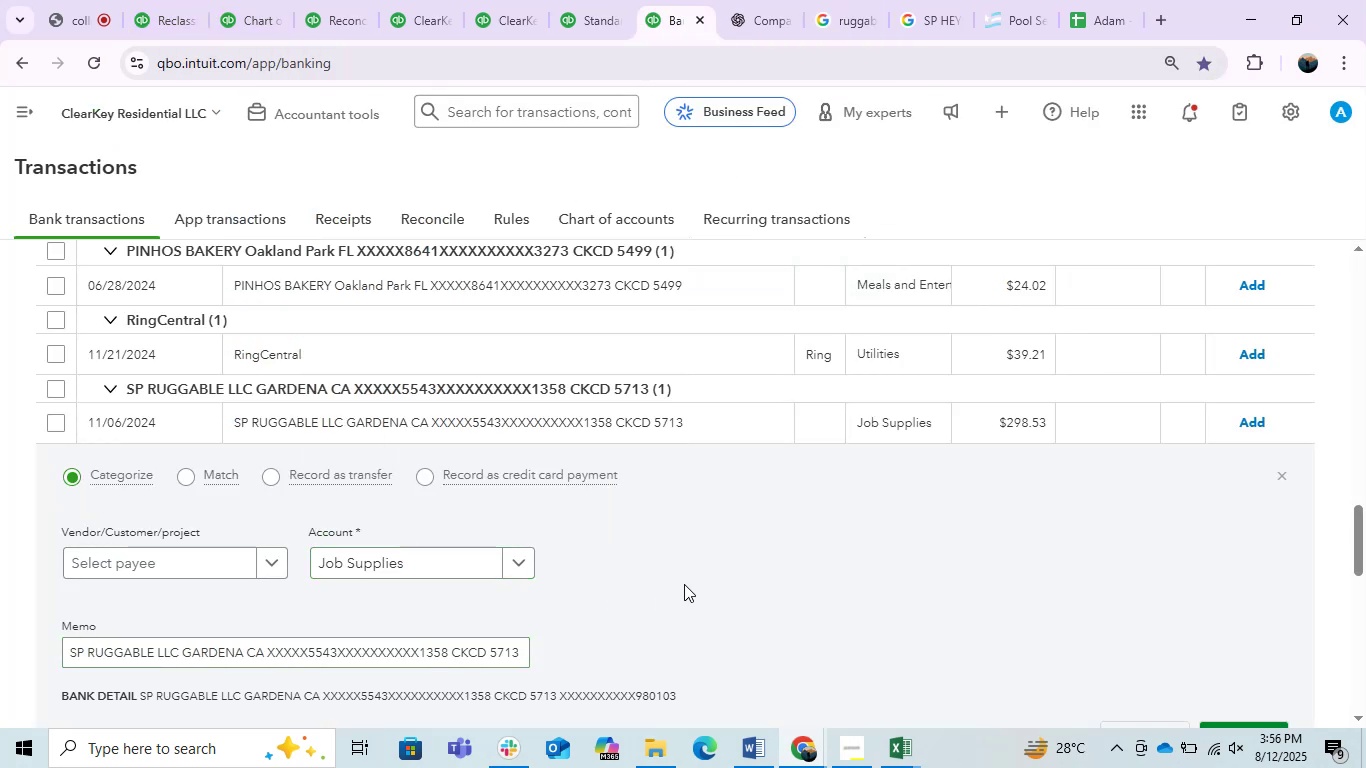 
wait(6.1)
 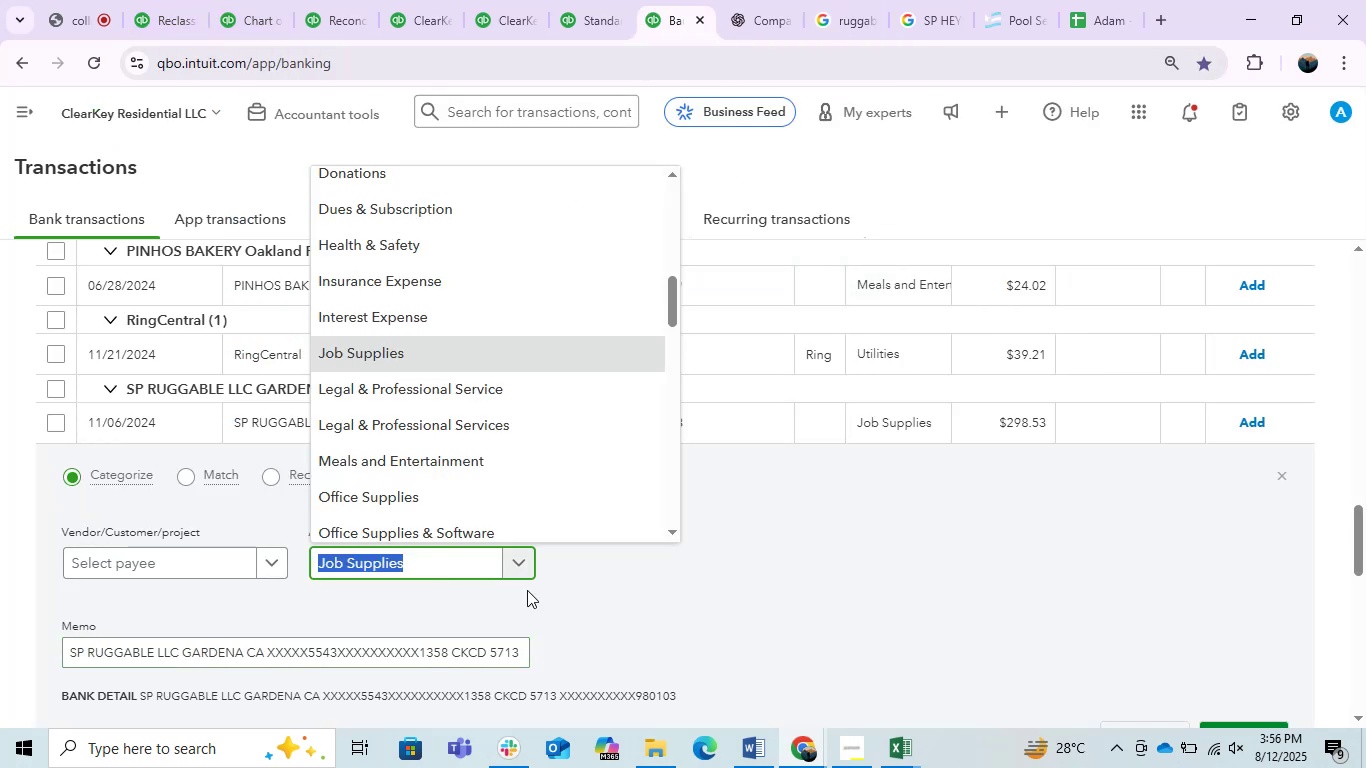 
left_click([462, 554])
 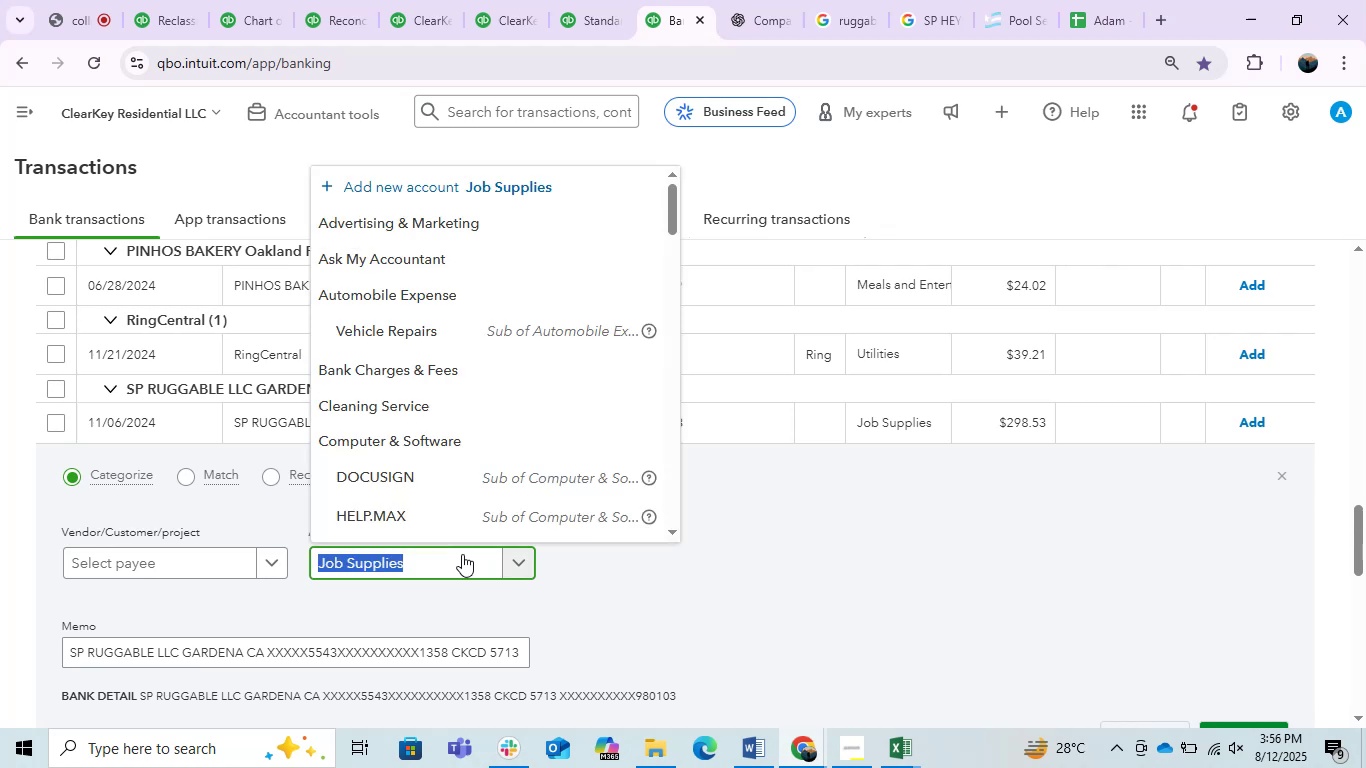 
type(off)
 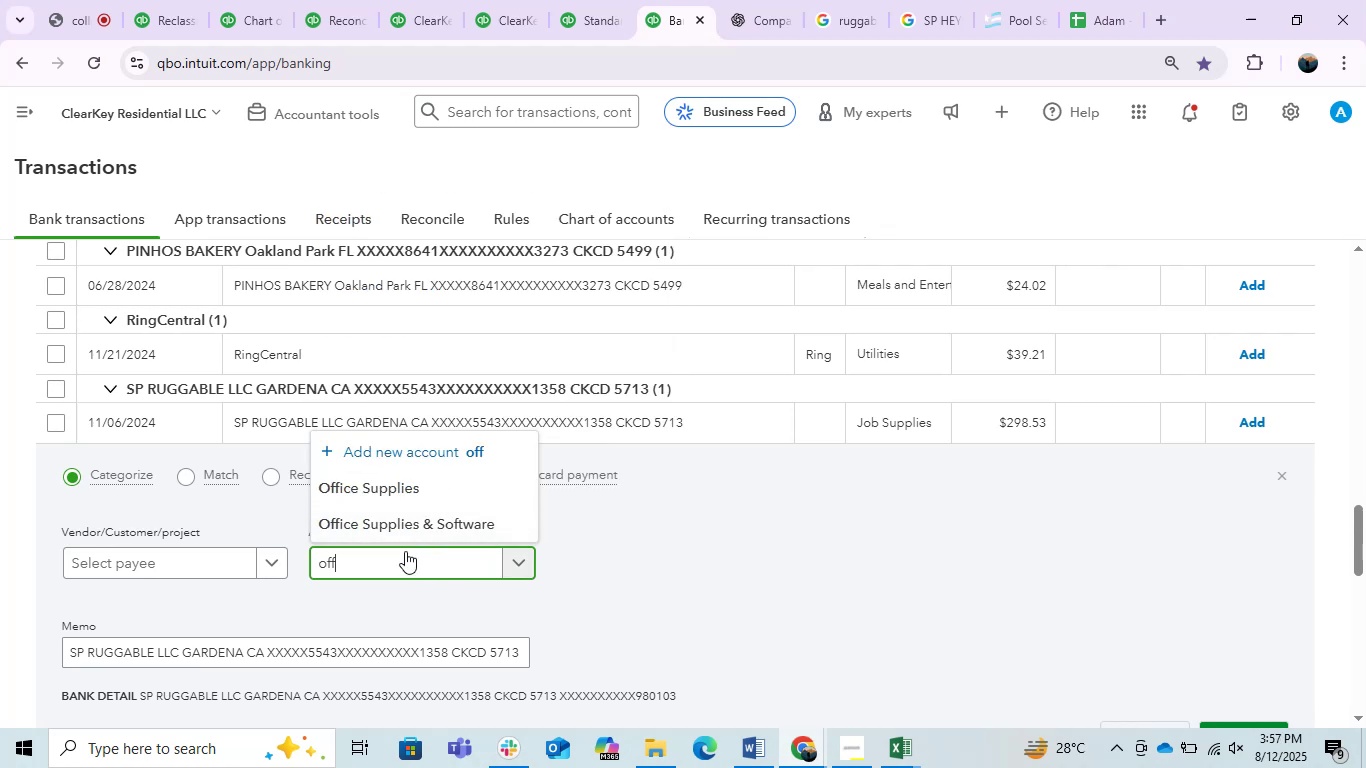 
left_click([400, 480])
 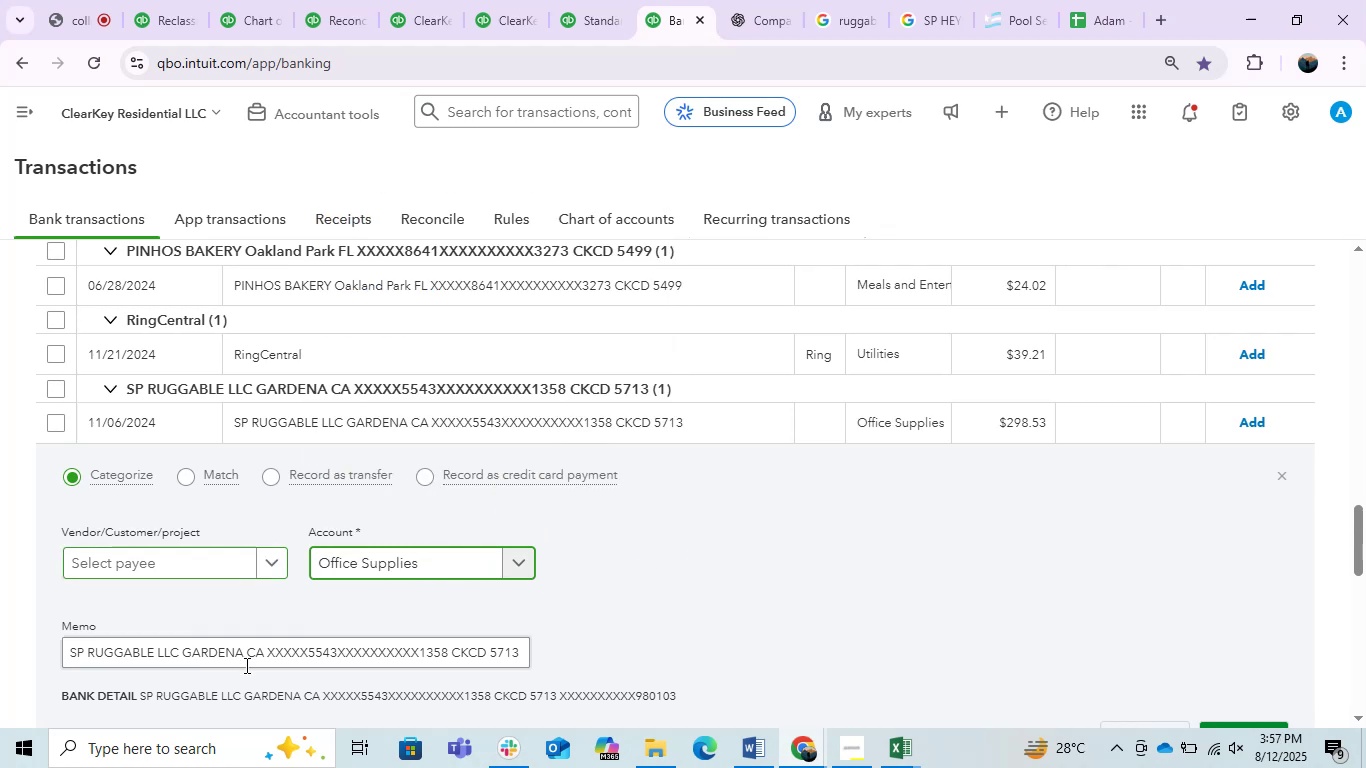 
left_click_drag(start_coordinate=[174, 653], to_coordinate=[90, 655])
 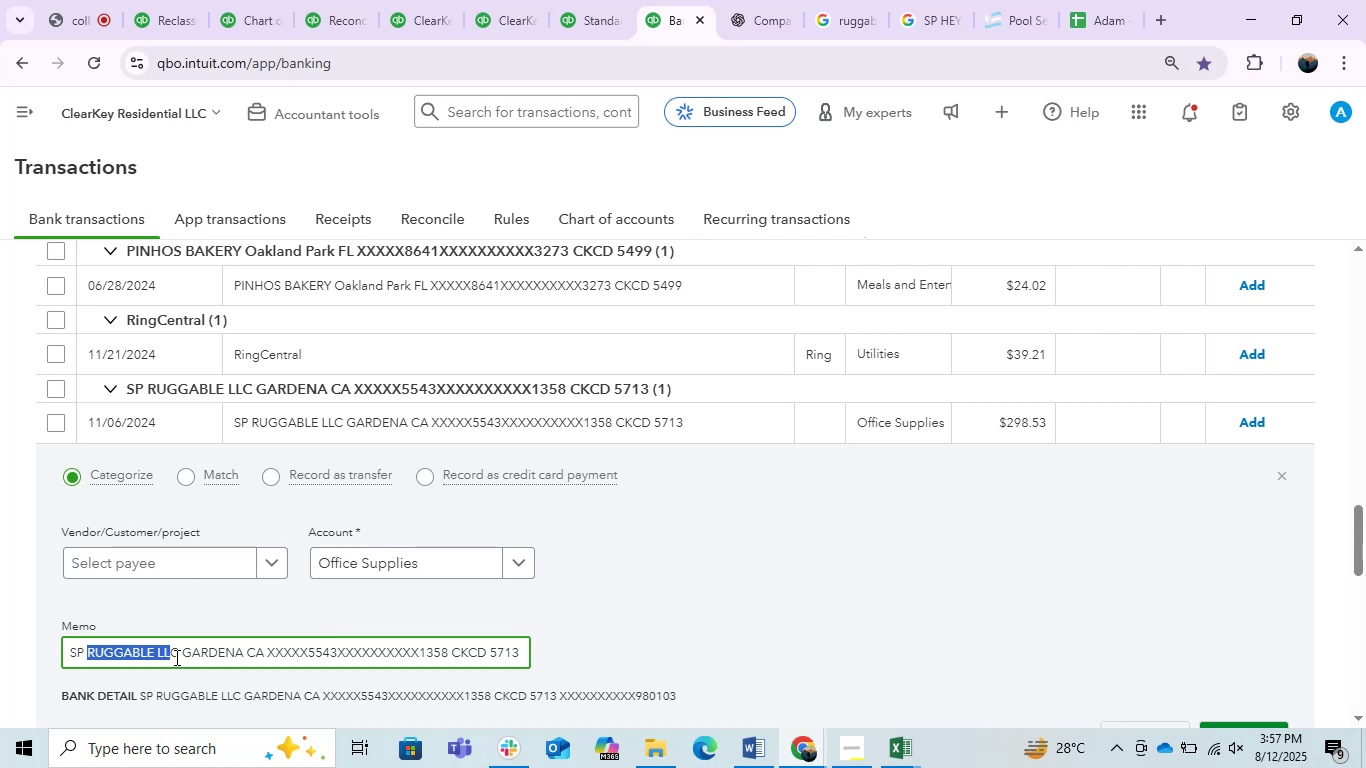 
left_click_drag(start_coordinate=[179, 657], to_coordinate=[89, 653])
 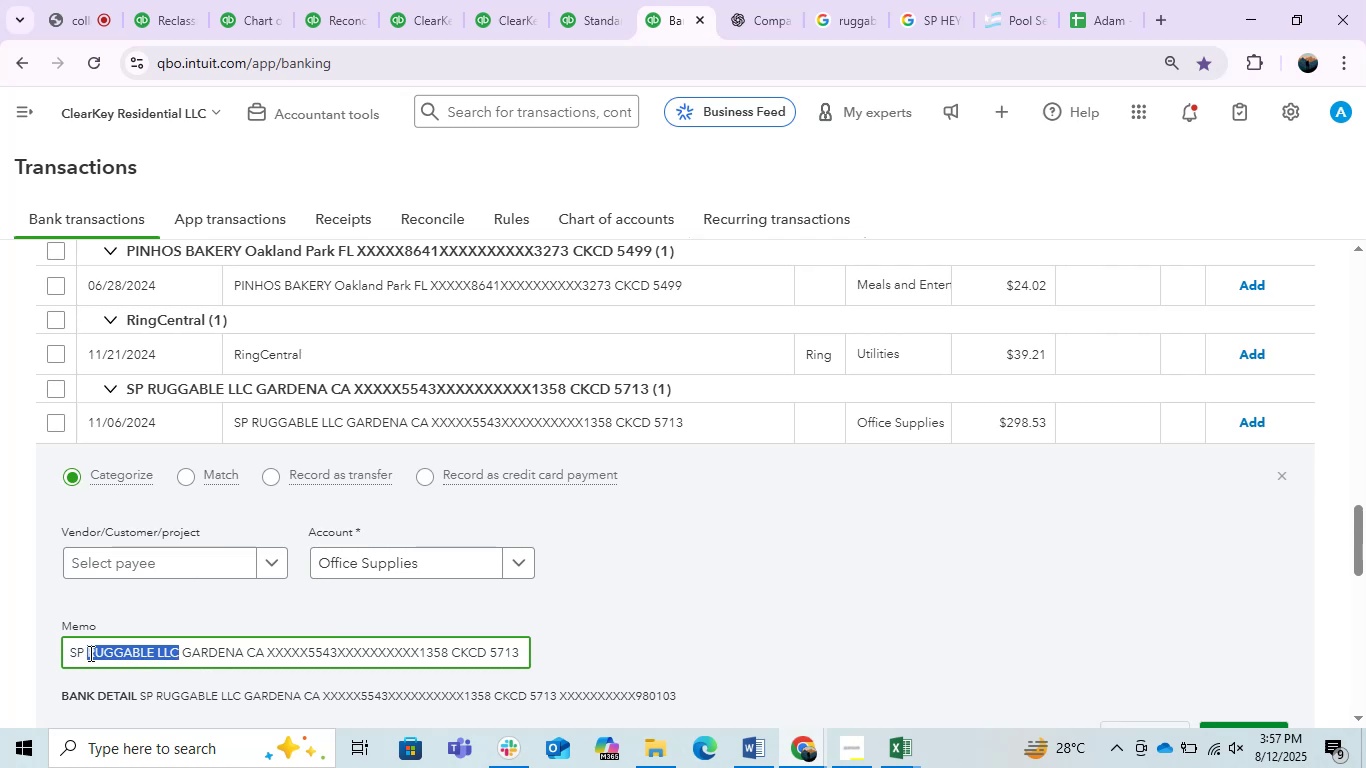 
key(Control+C)
 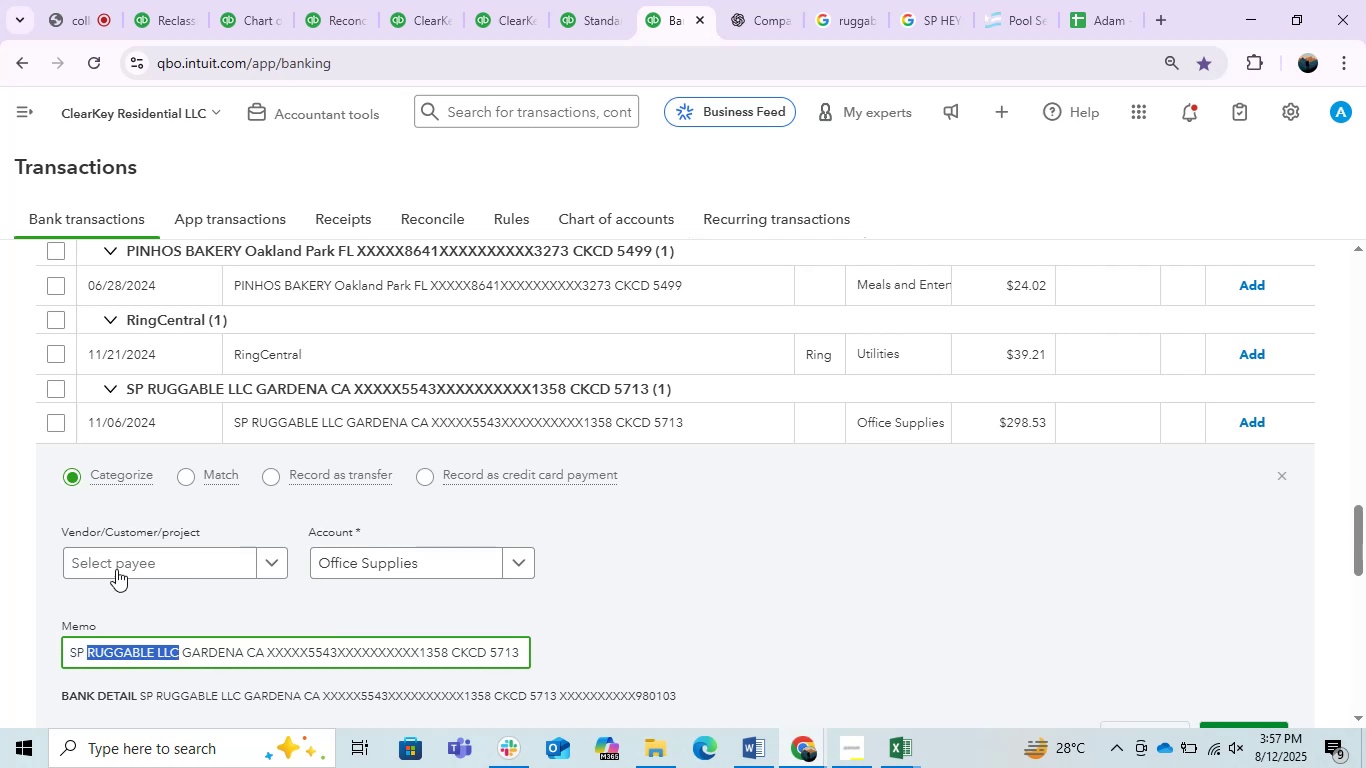 
key(Control+ControlLeft)
 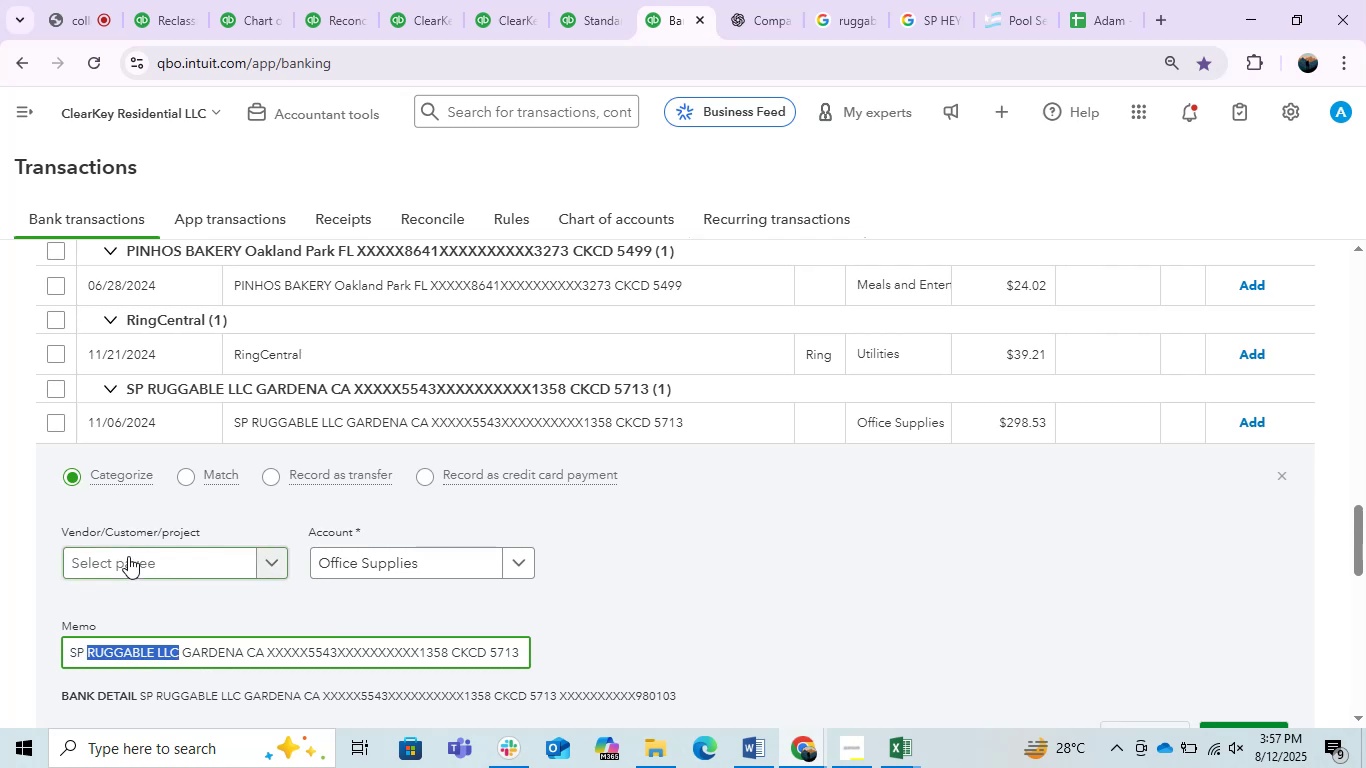 
left_click([128, 556])
 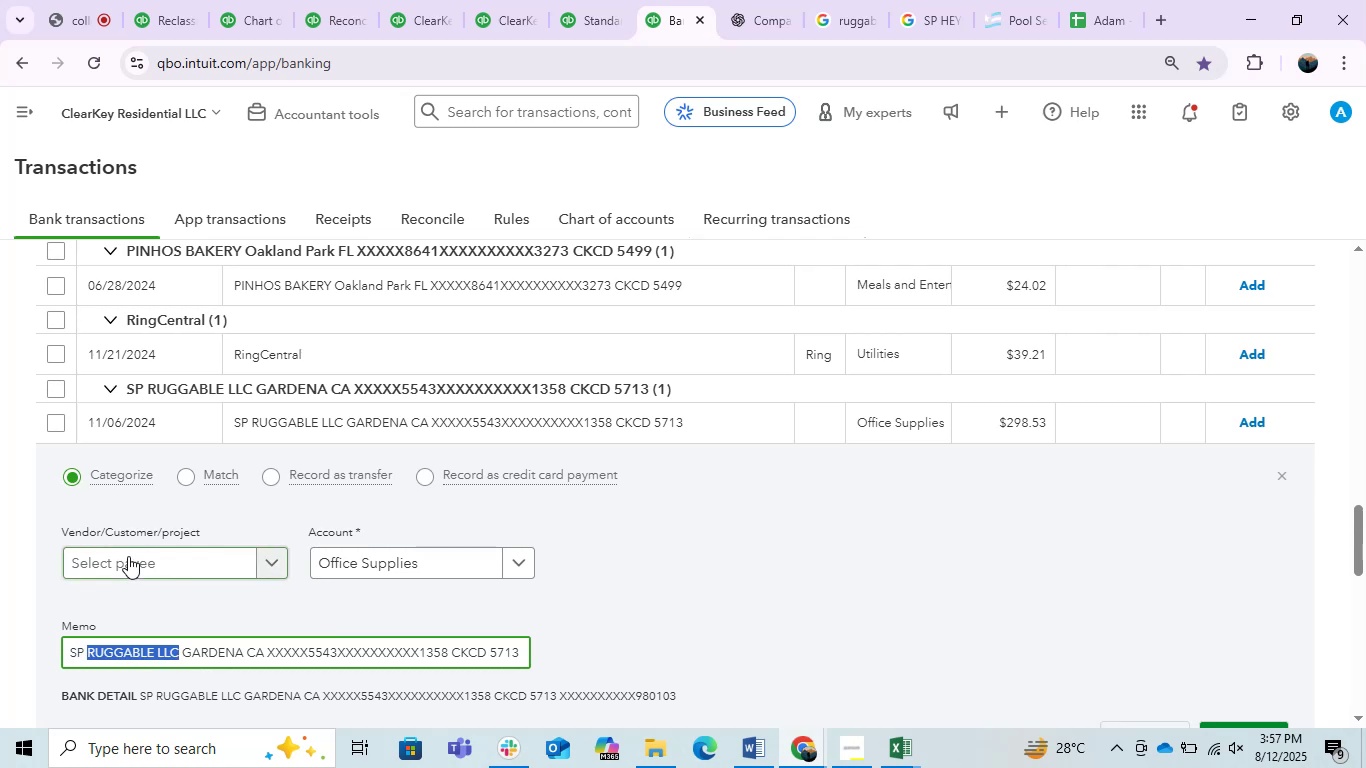 
key(Control+V)
 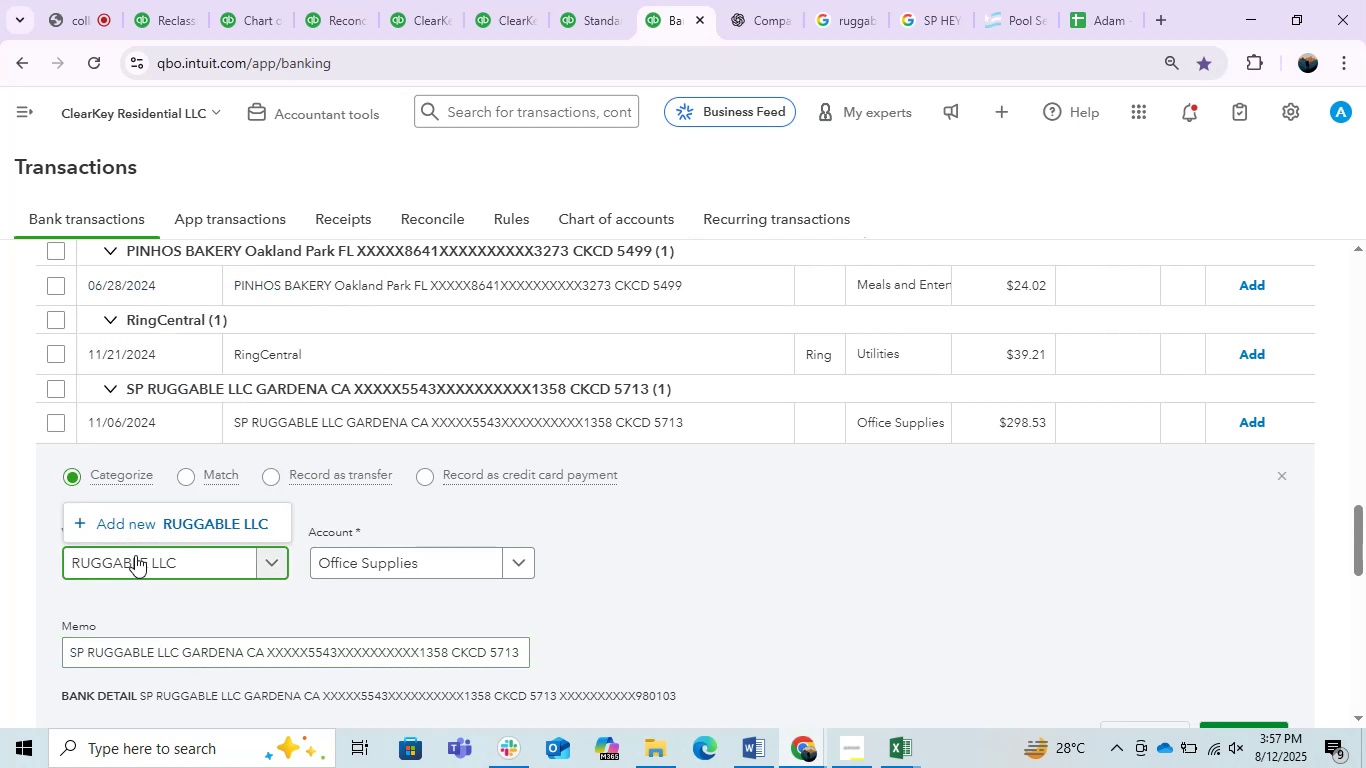 
left_click([208, 530])
 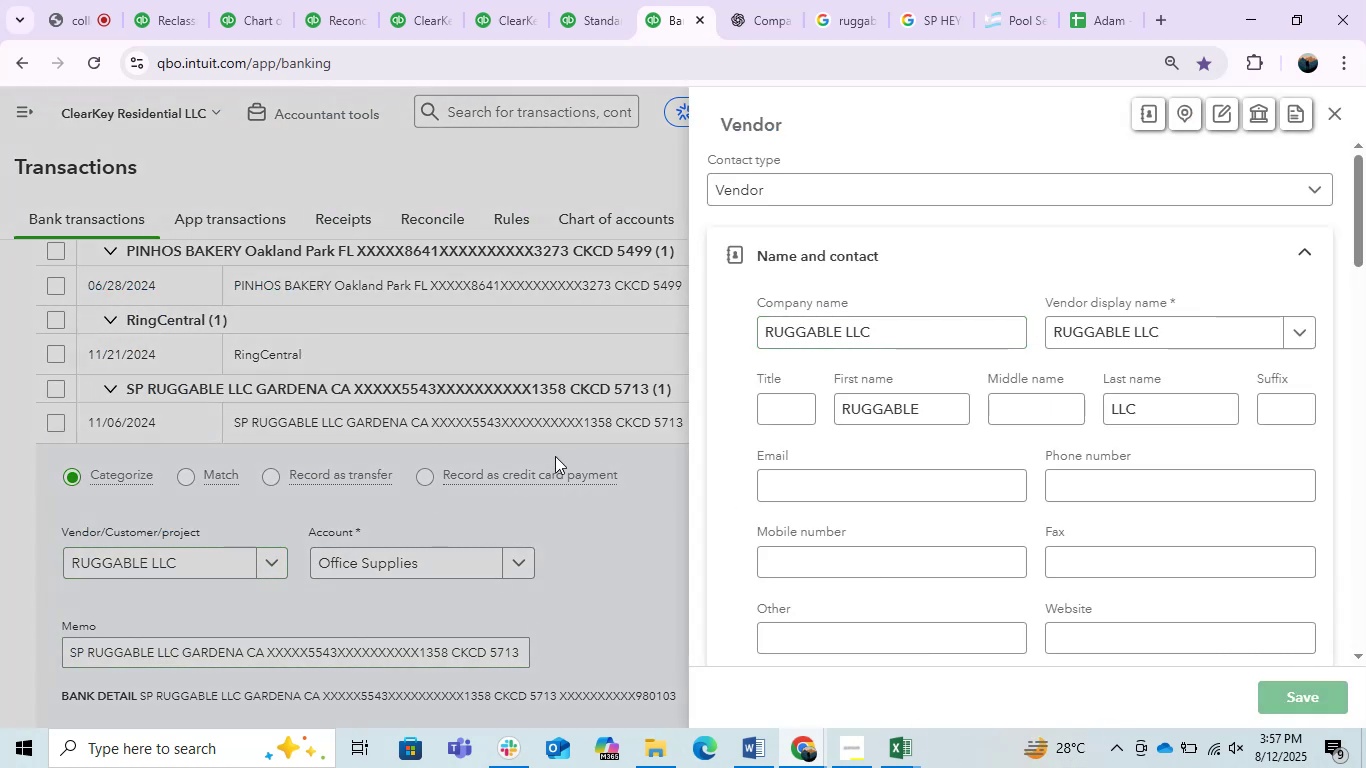 
wait(6.19)
 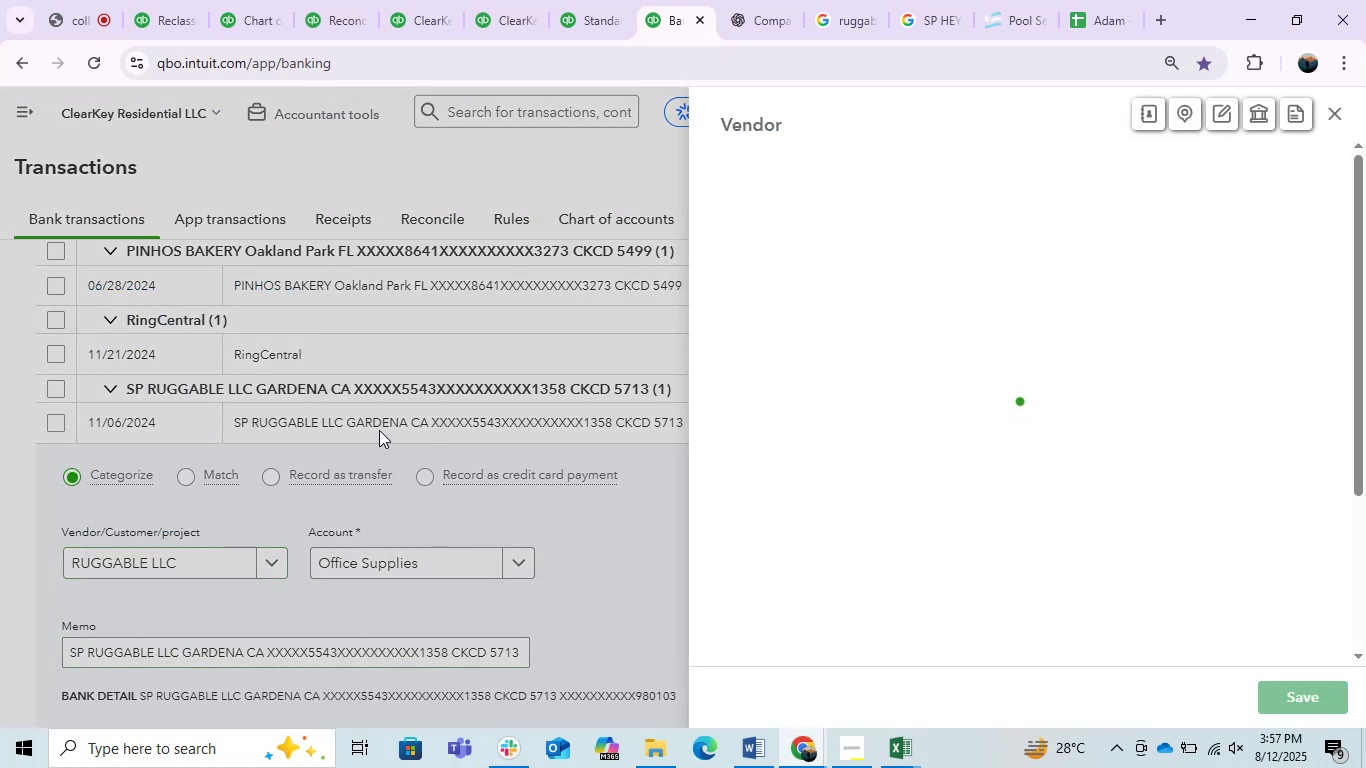 
left_click([1252, 411])
 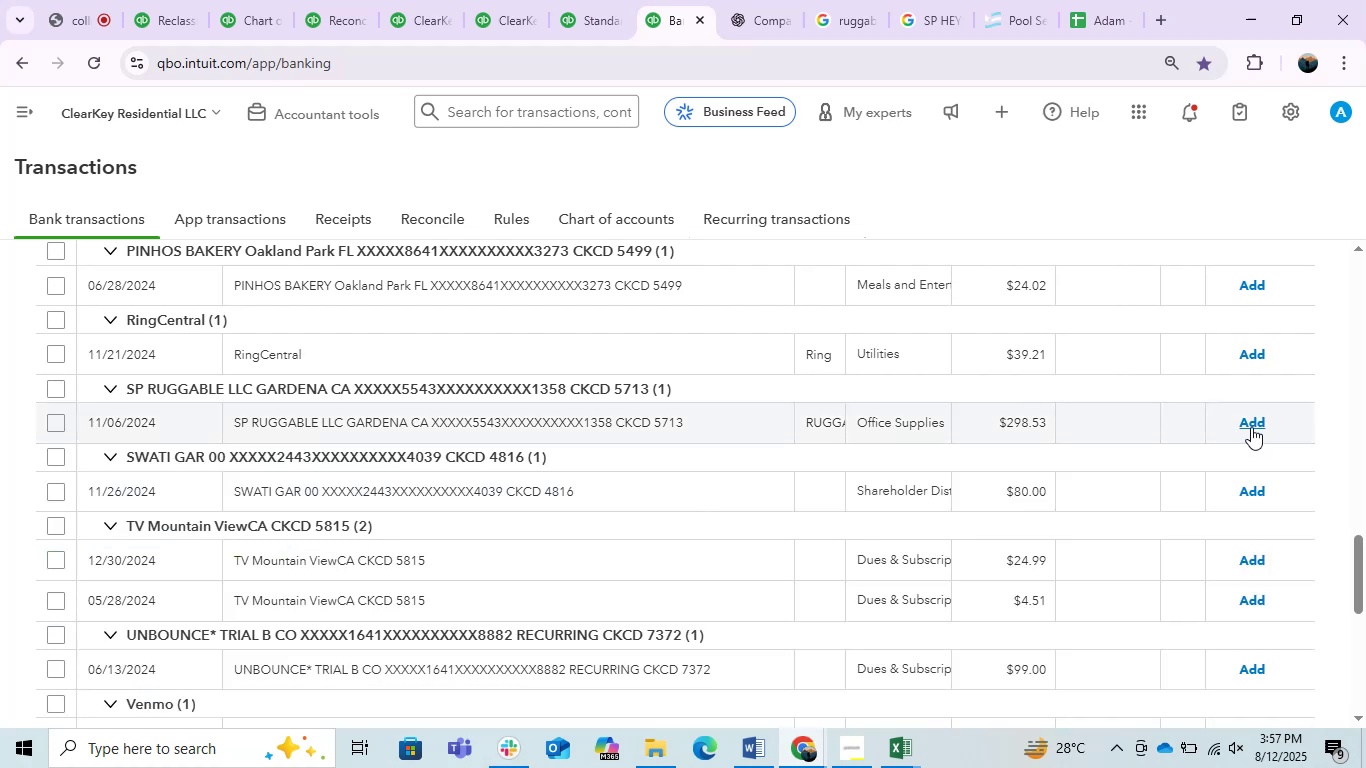 
left_click([1250, 426])
 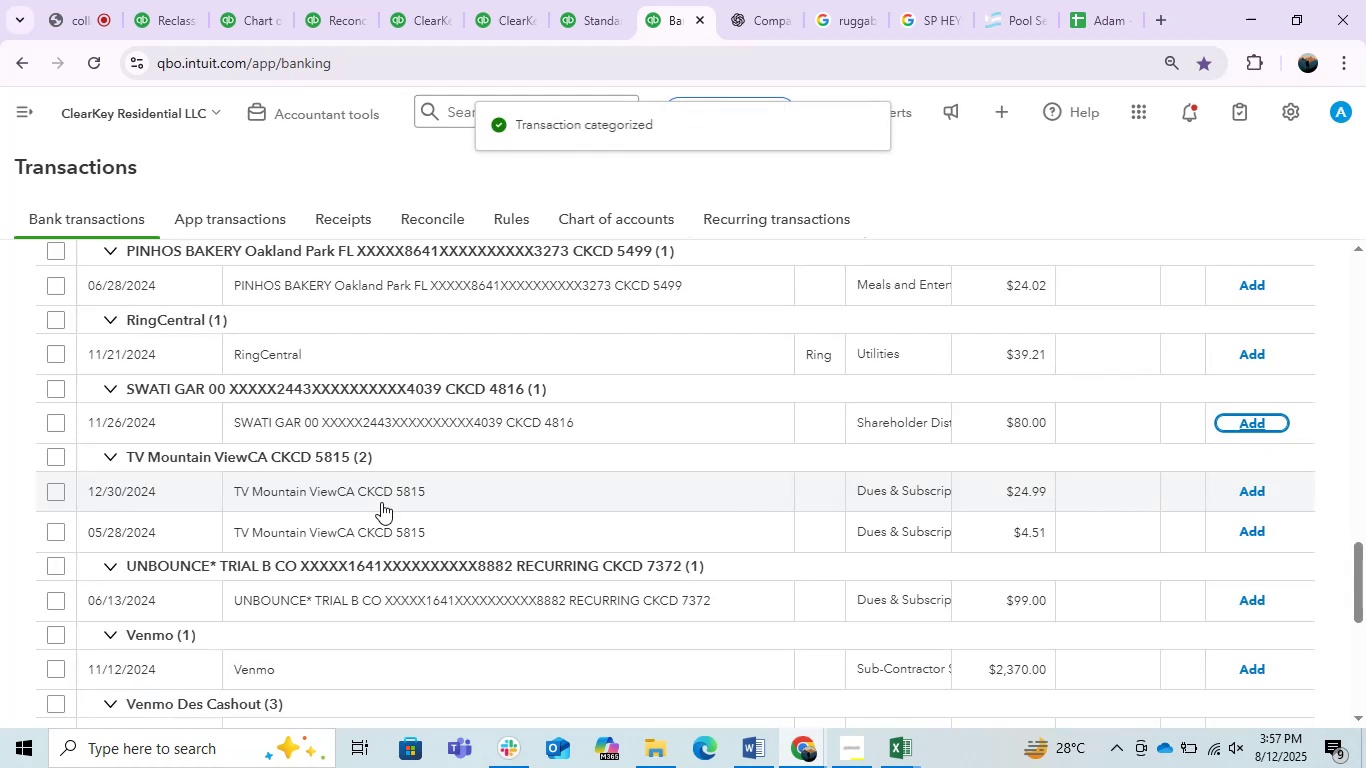 
left_click([374, 423])
 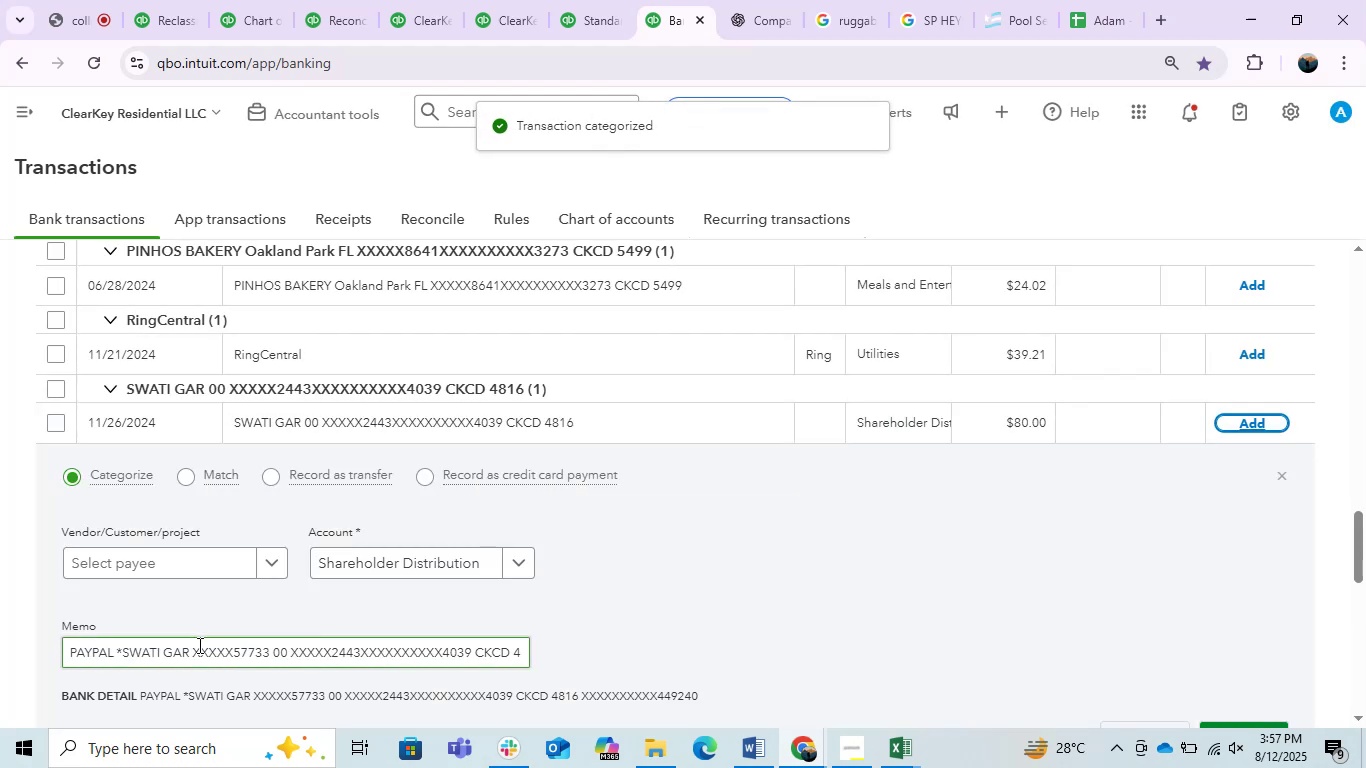 
left_click_drag(start_coordinate=[190, 651], to_coordinate=[129, 654])
 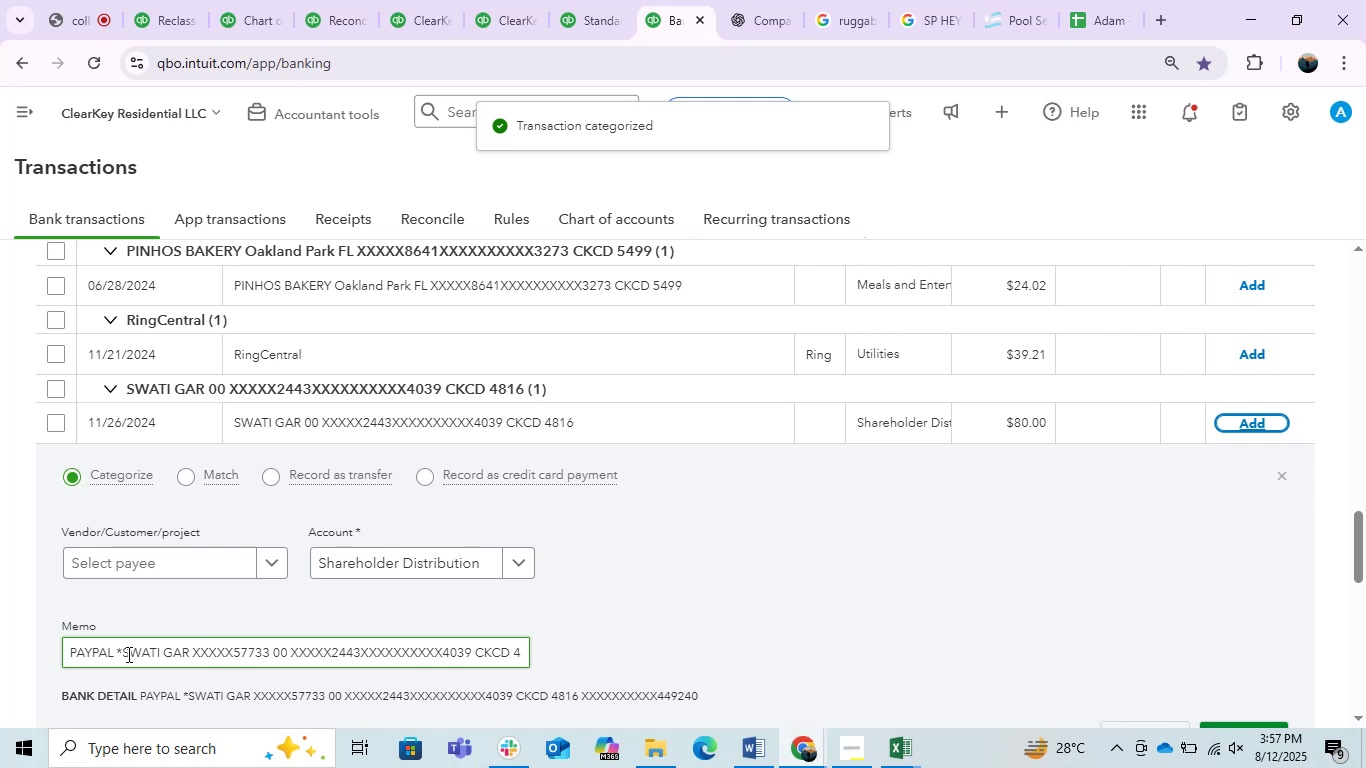 
left_click_drag(start_coordinate=[123, 654], to_coordinate=[186, 654])
 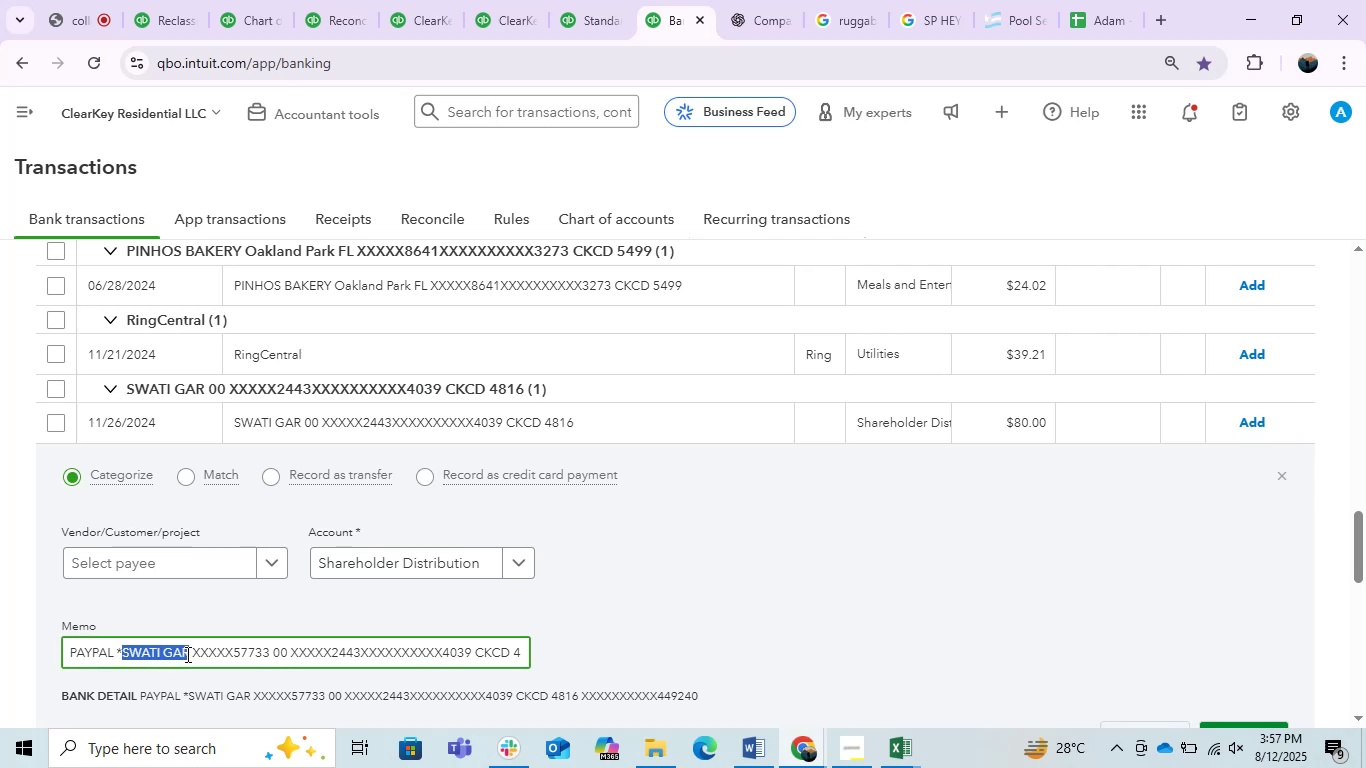 
key(Control+C)
 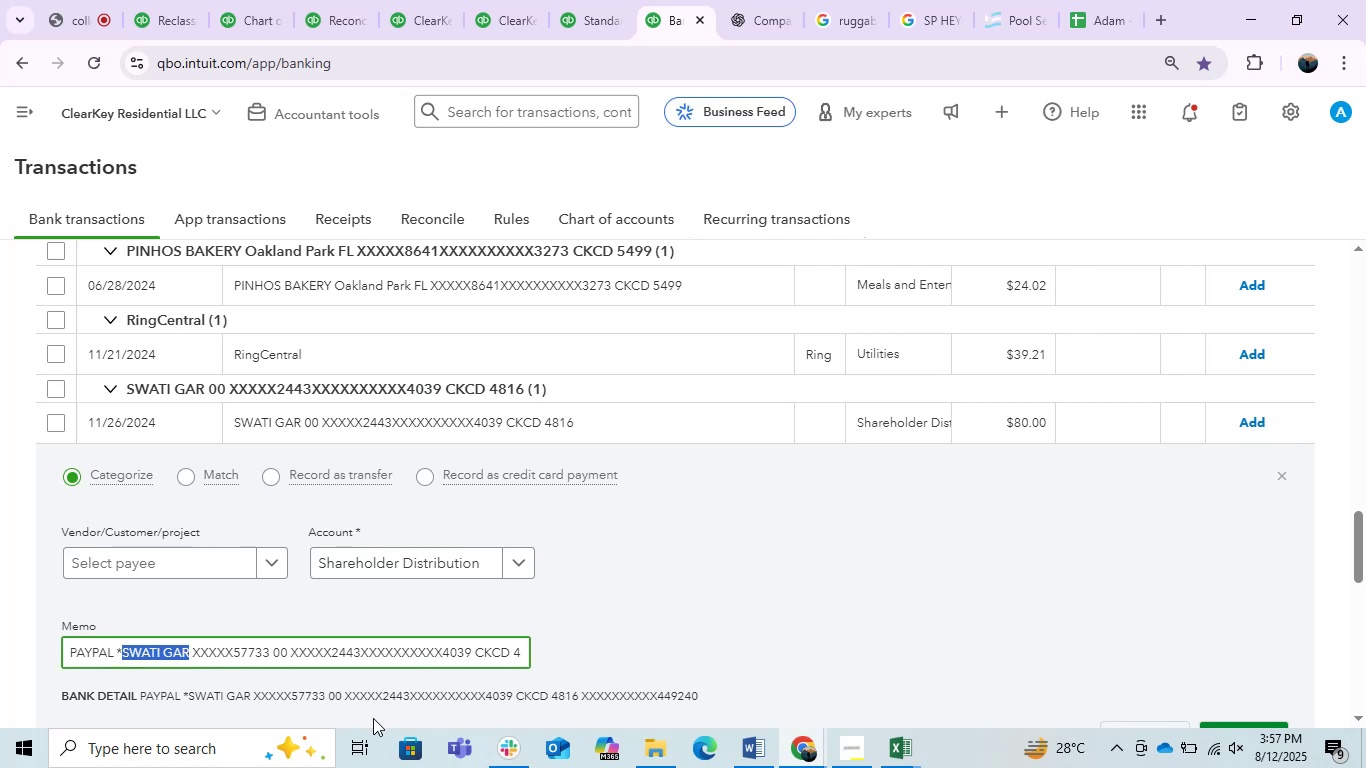 
key(Control+C)
 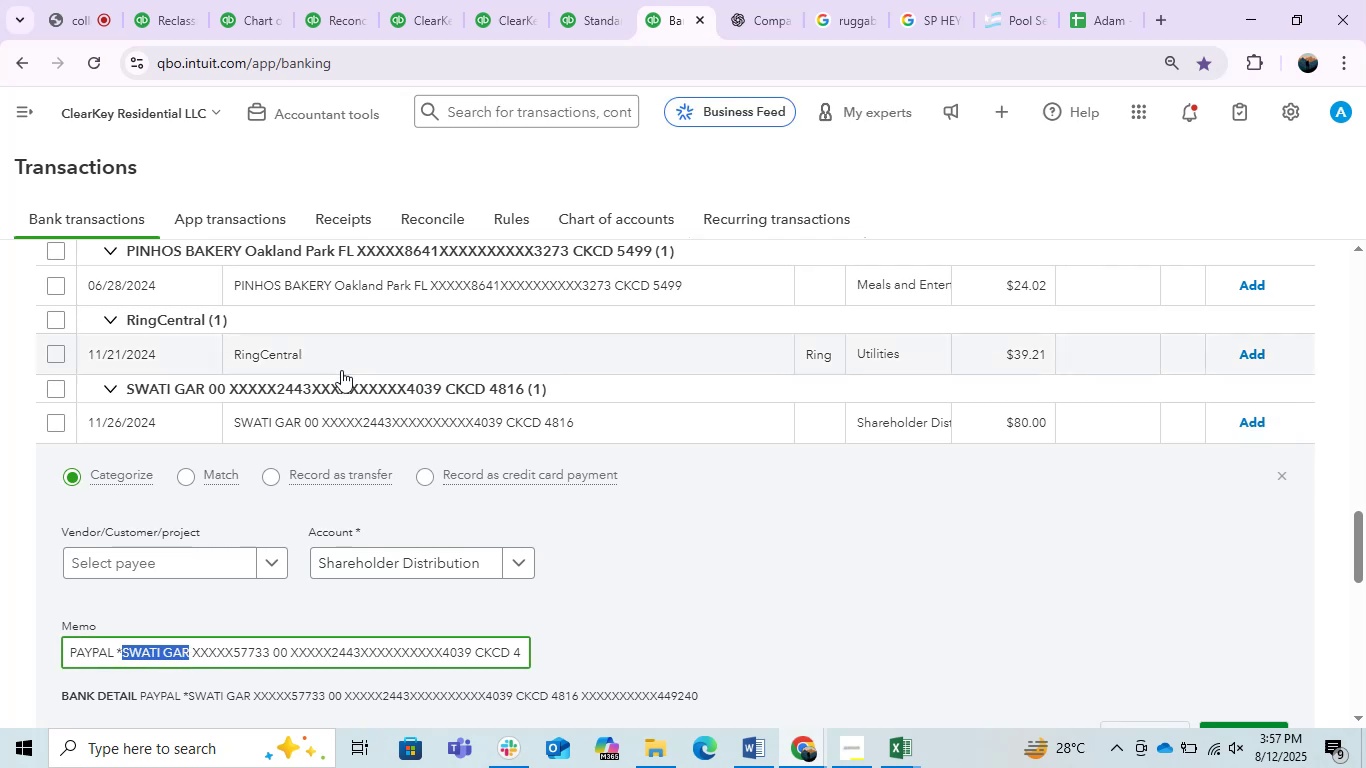 
key(Control+C)
 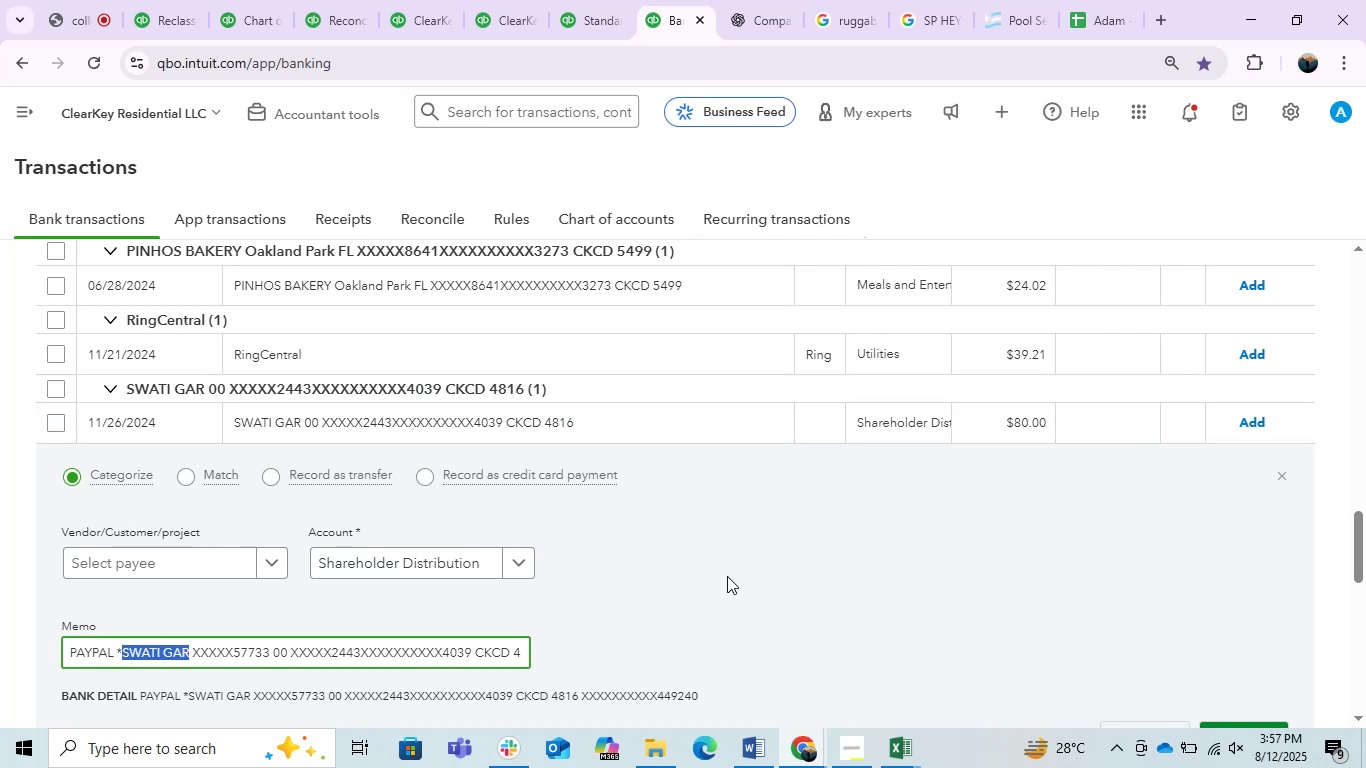 
key(Control+C)
 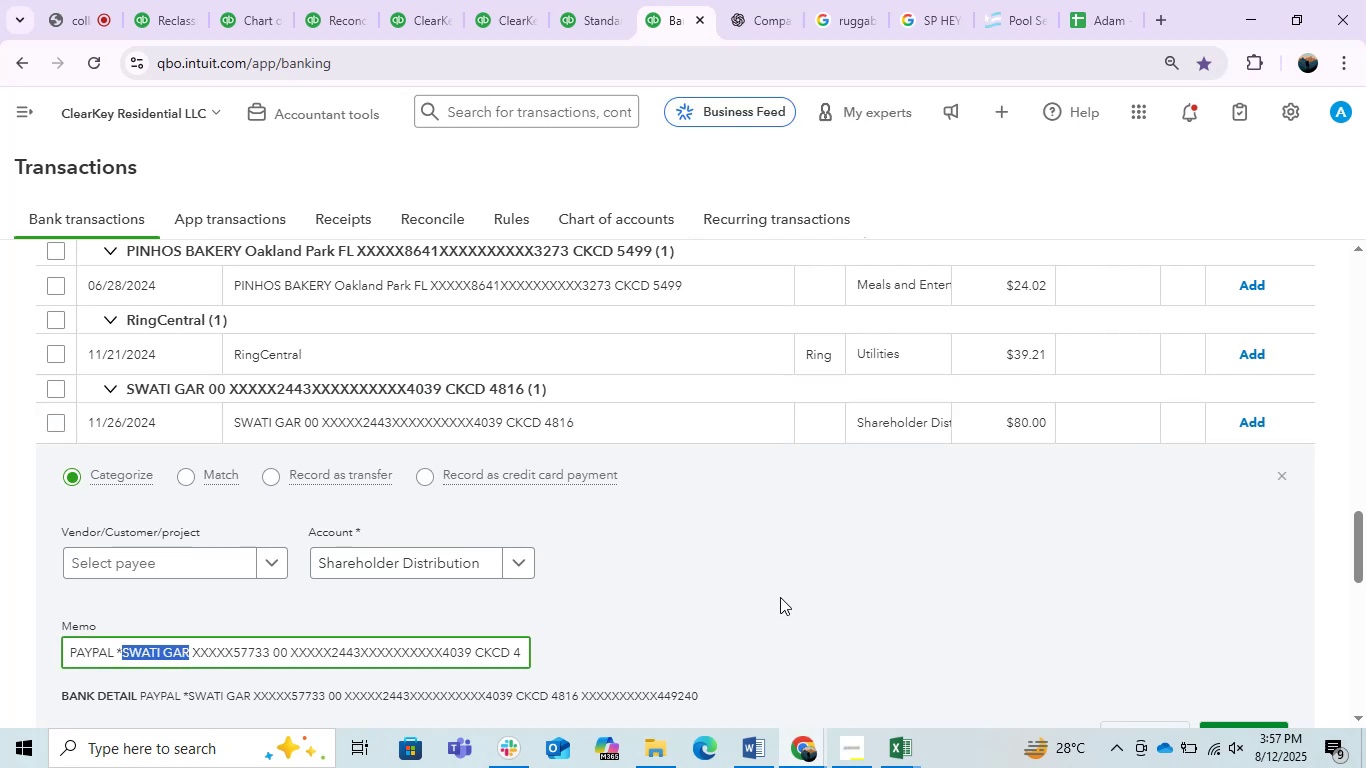 
key(Control+C)
 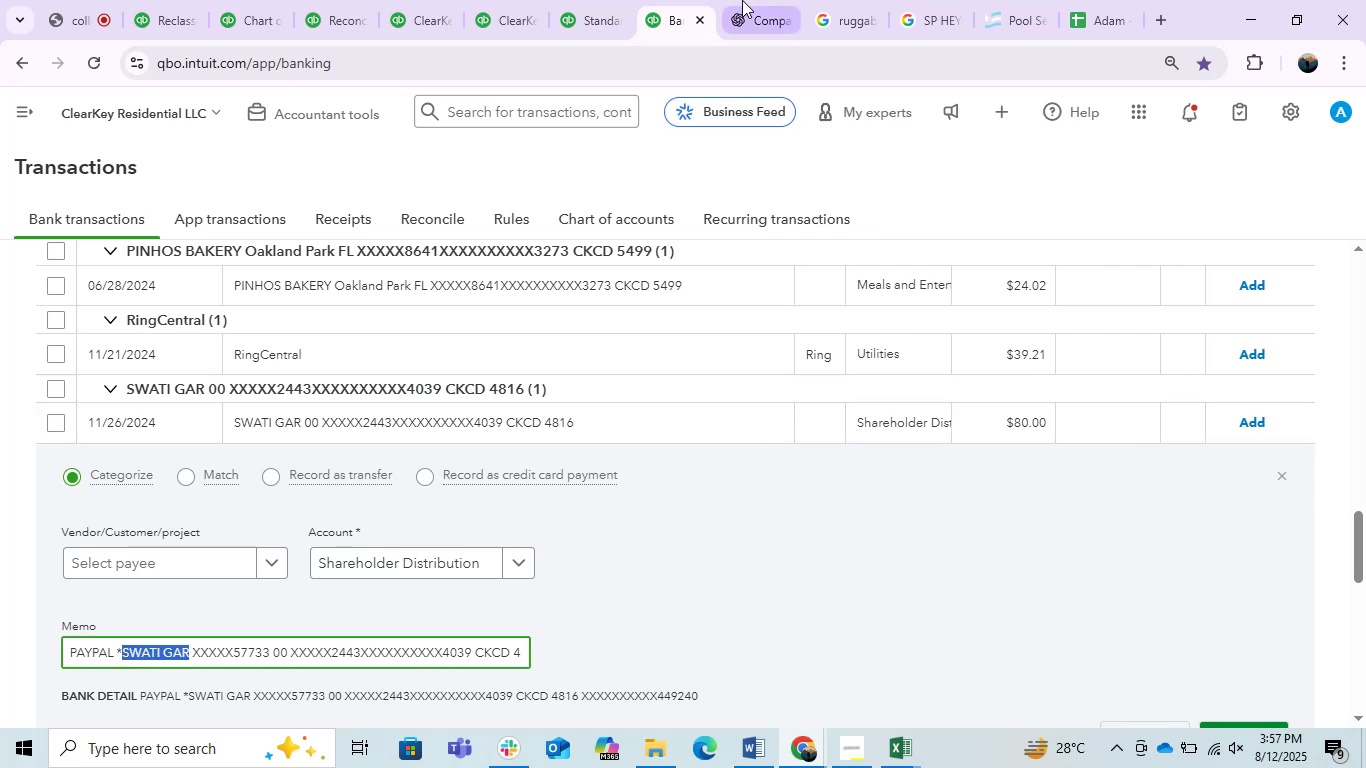 
left_click([753, 0])
 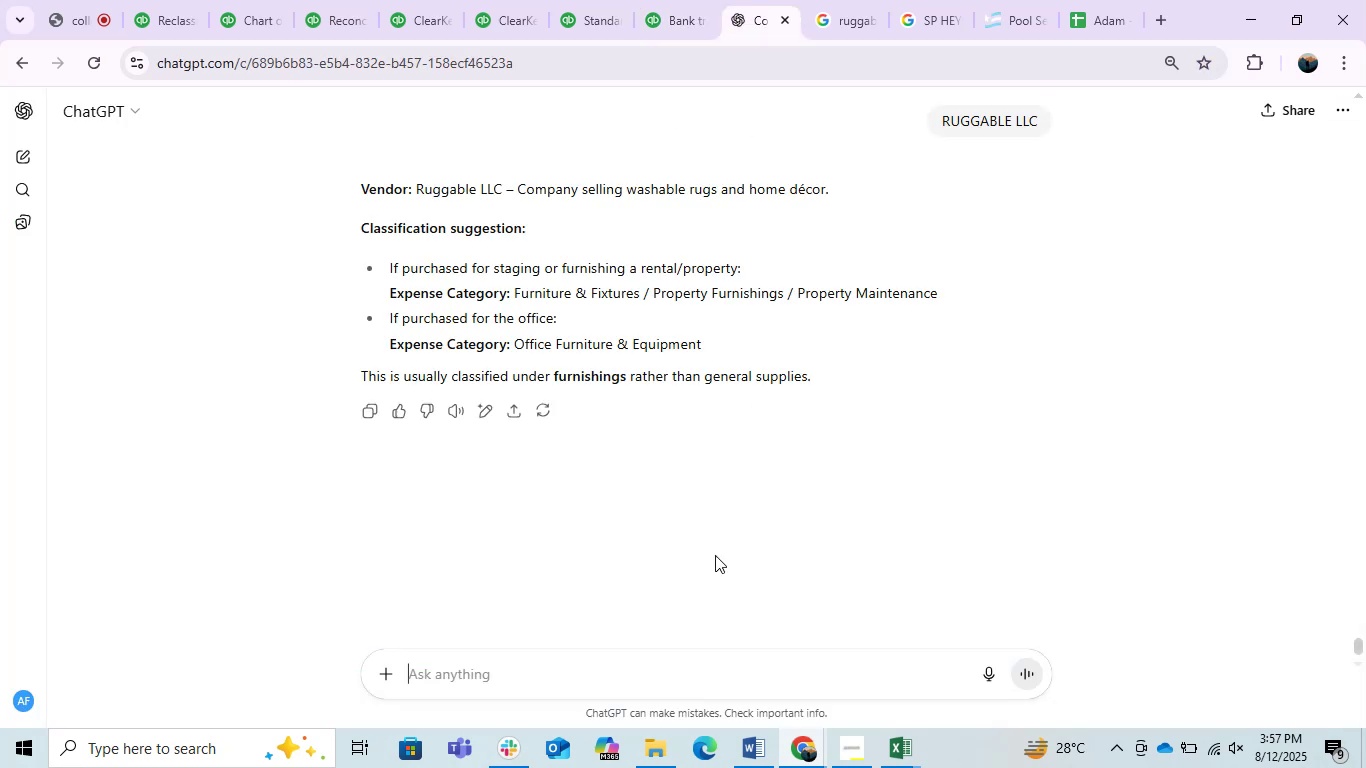 
key(Control+V)
 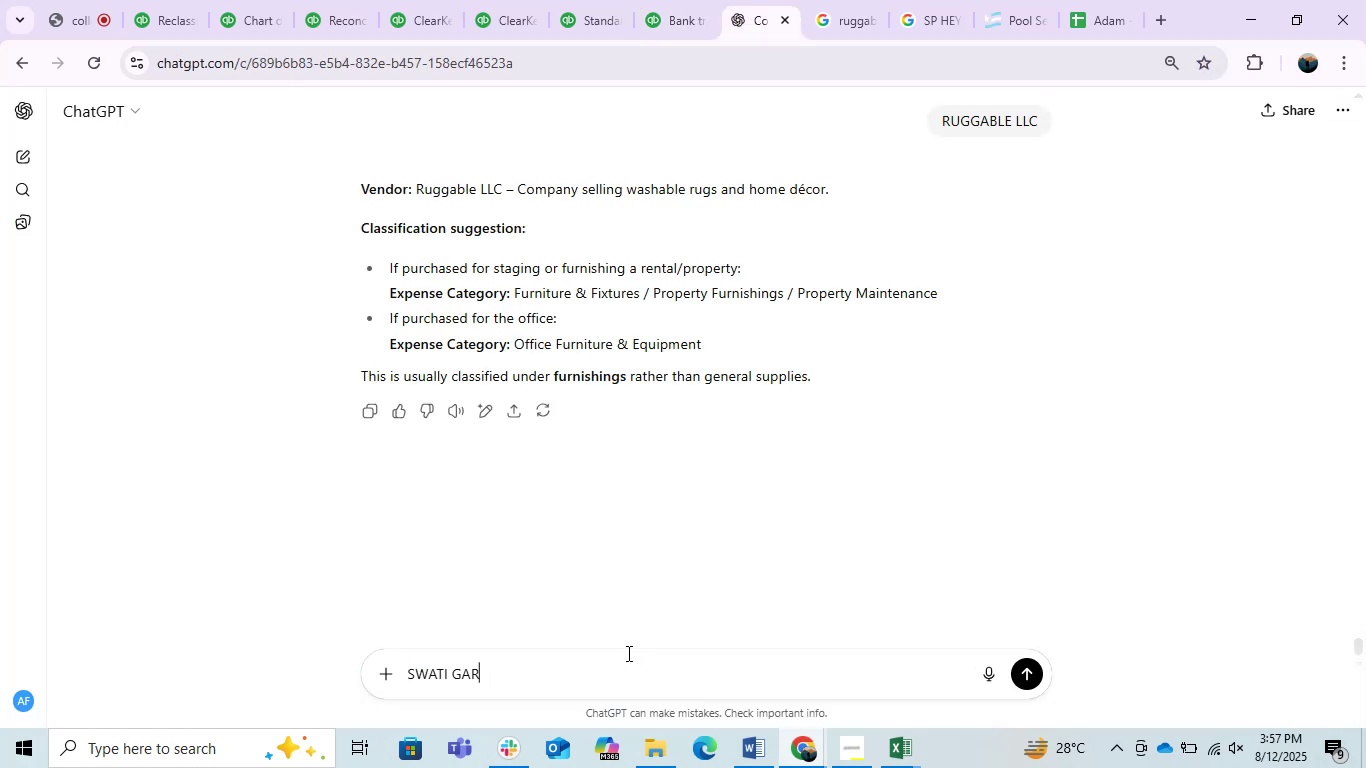 
key(Enter)
 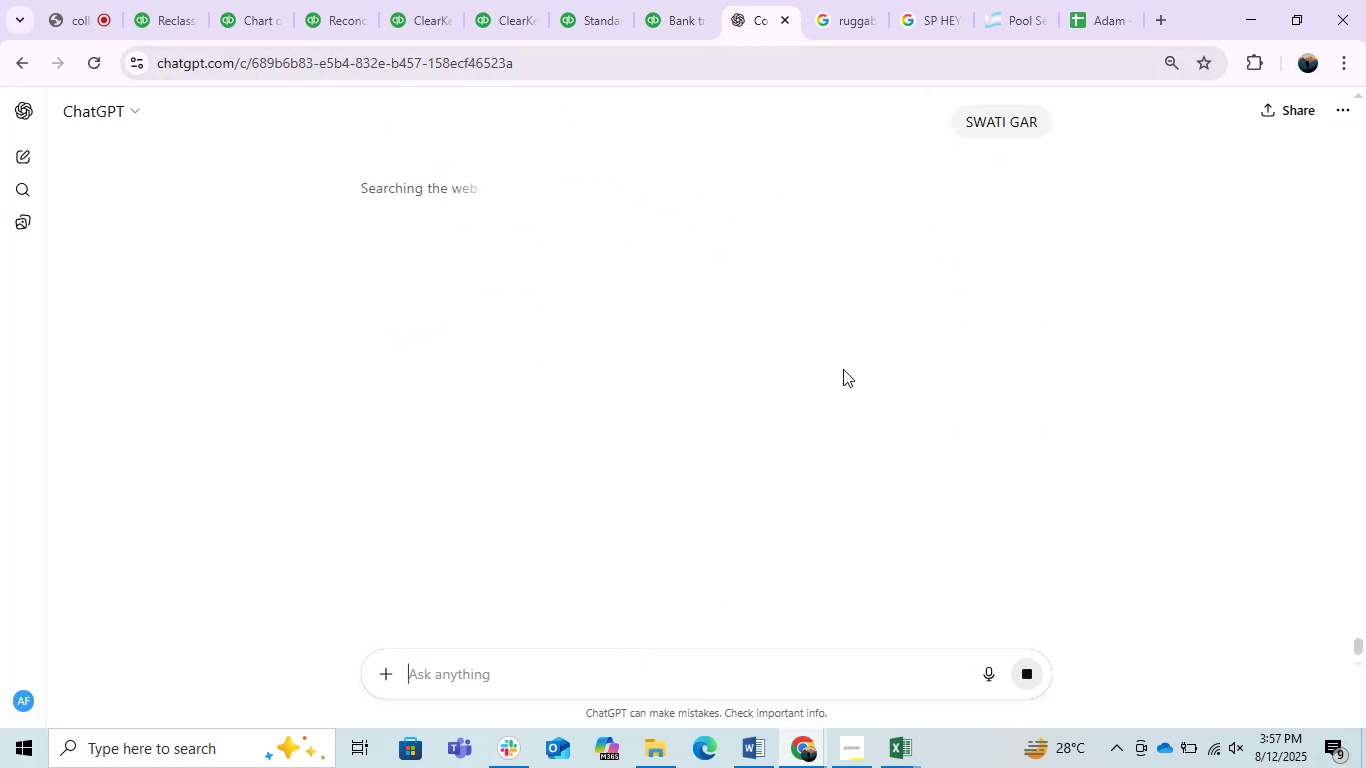 
wait(5.82)
 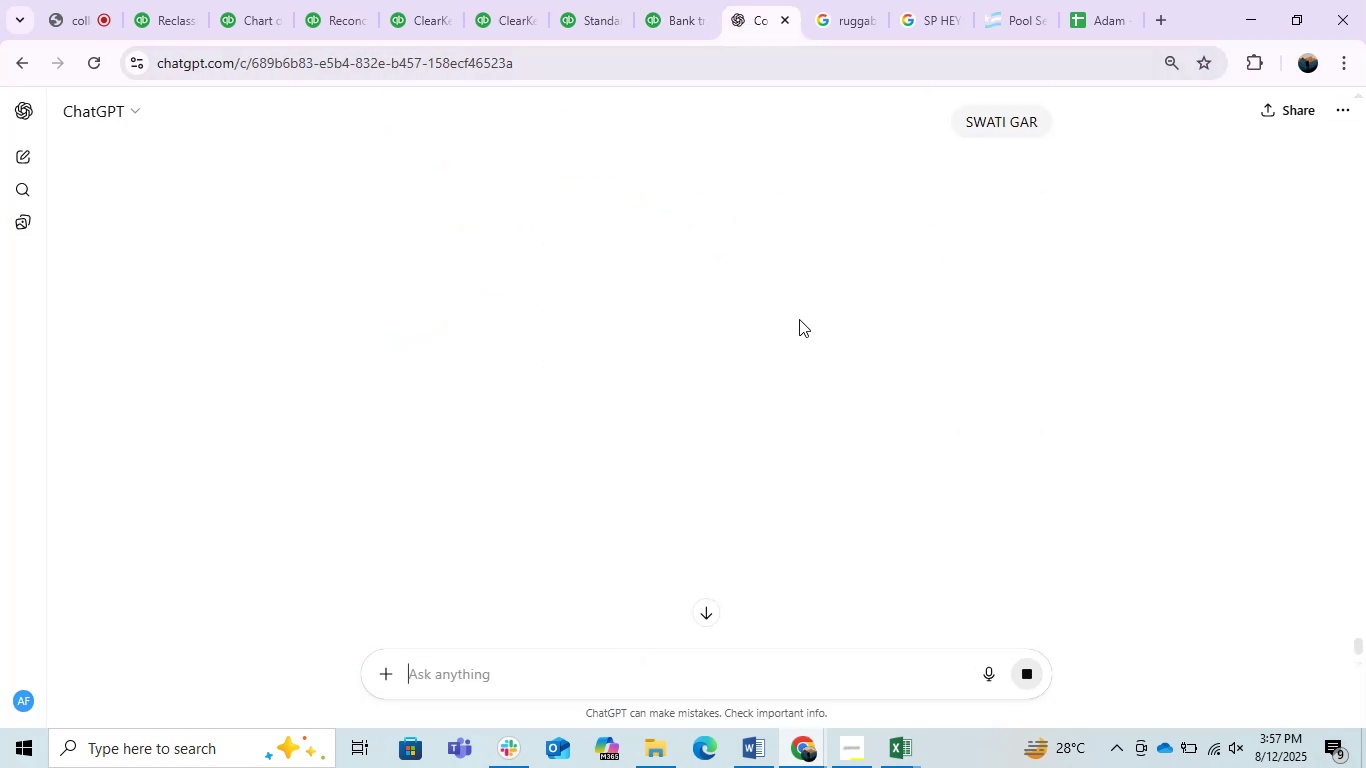 
key(Control+ControlLeft)
 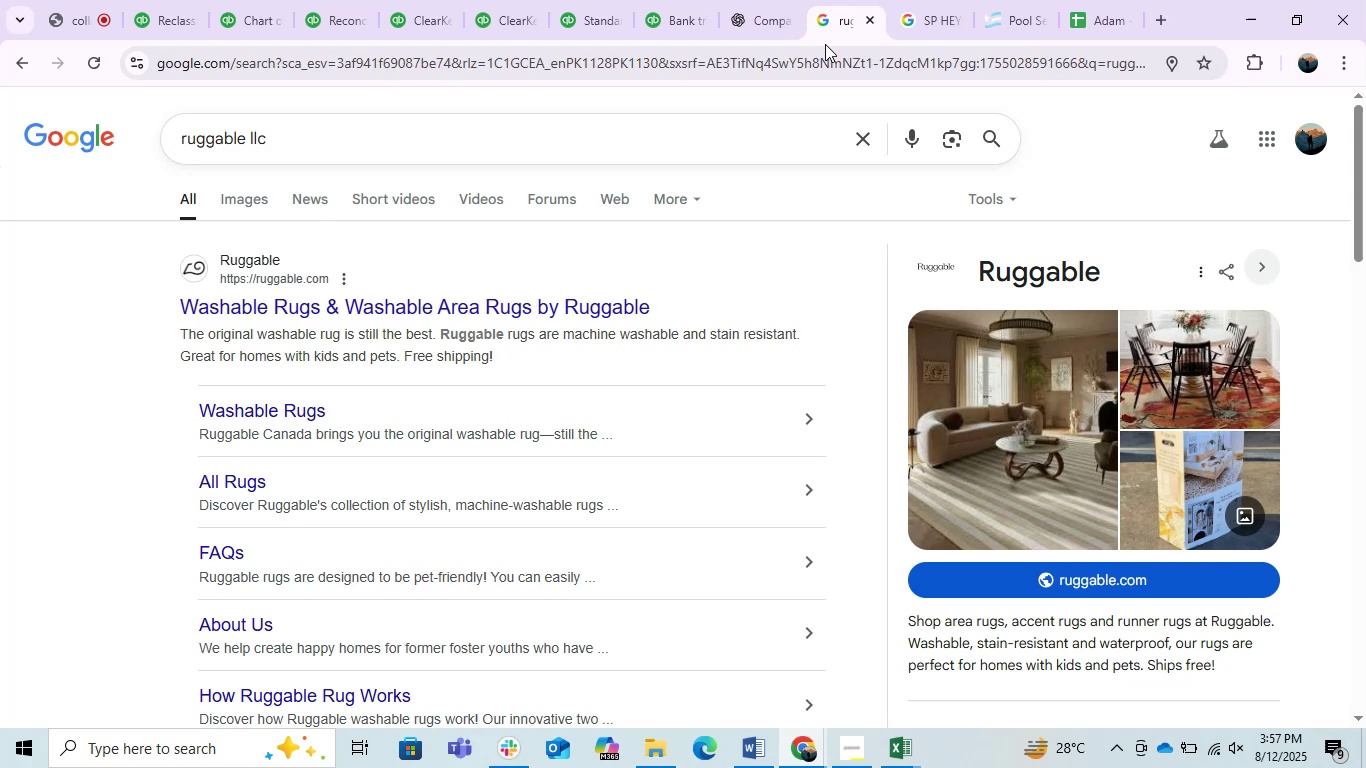 
left_click([825, 44])
 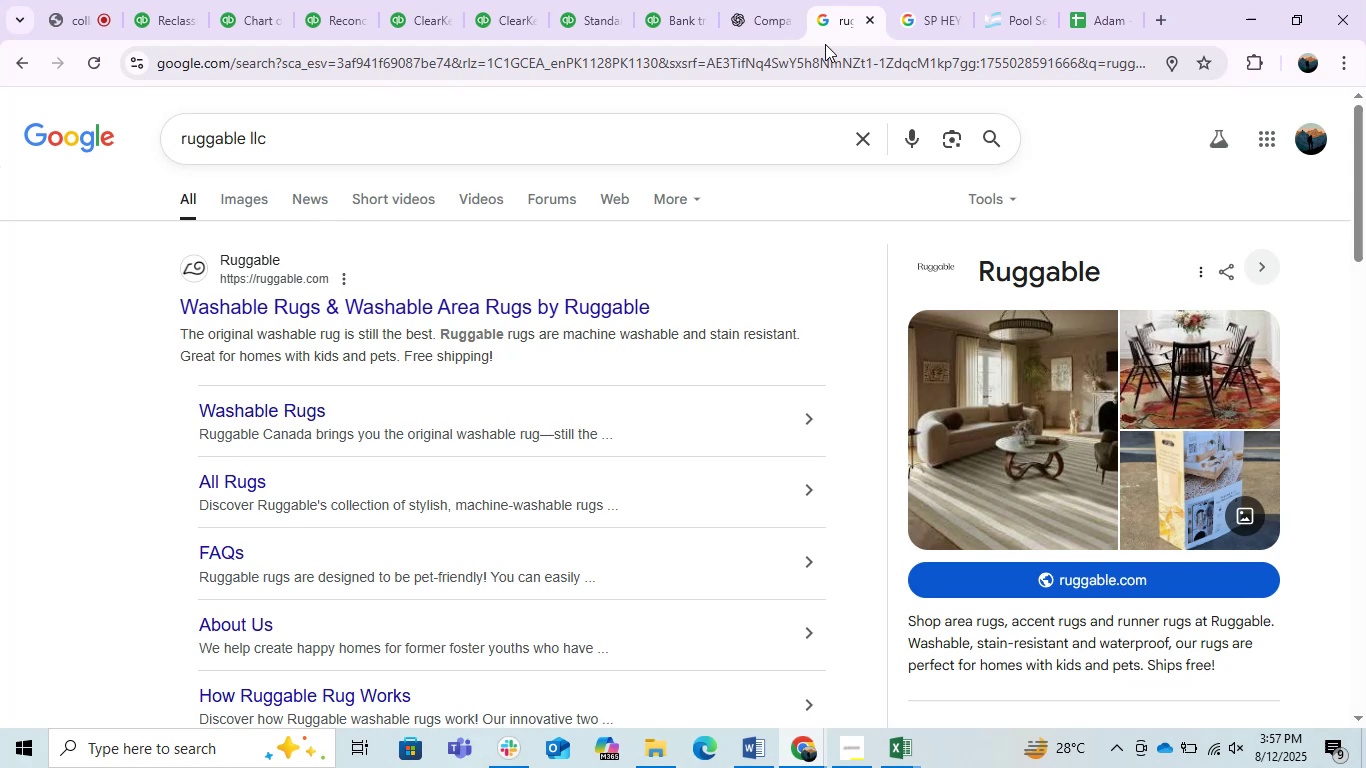 
key(Control+V)
 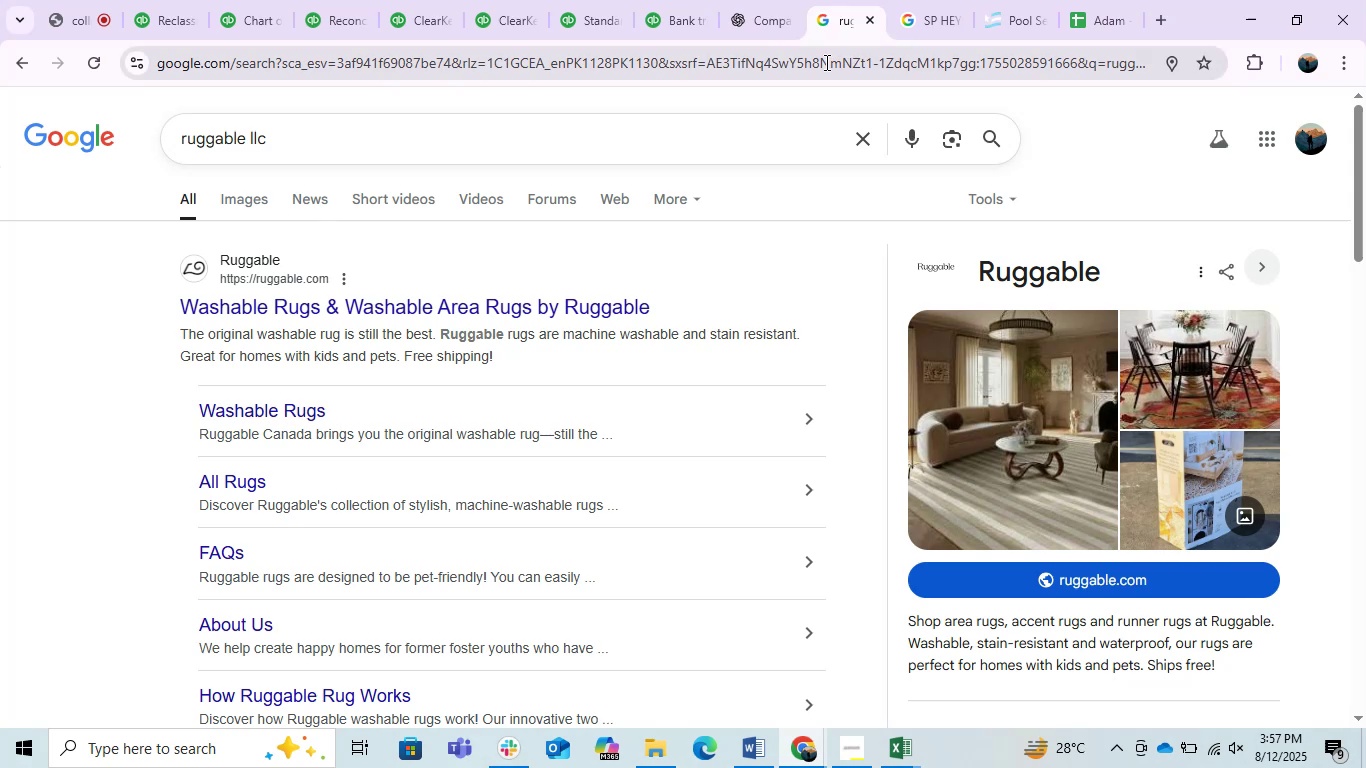 
key(Control+ControlLeft)
 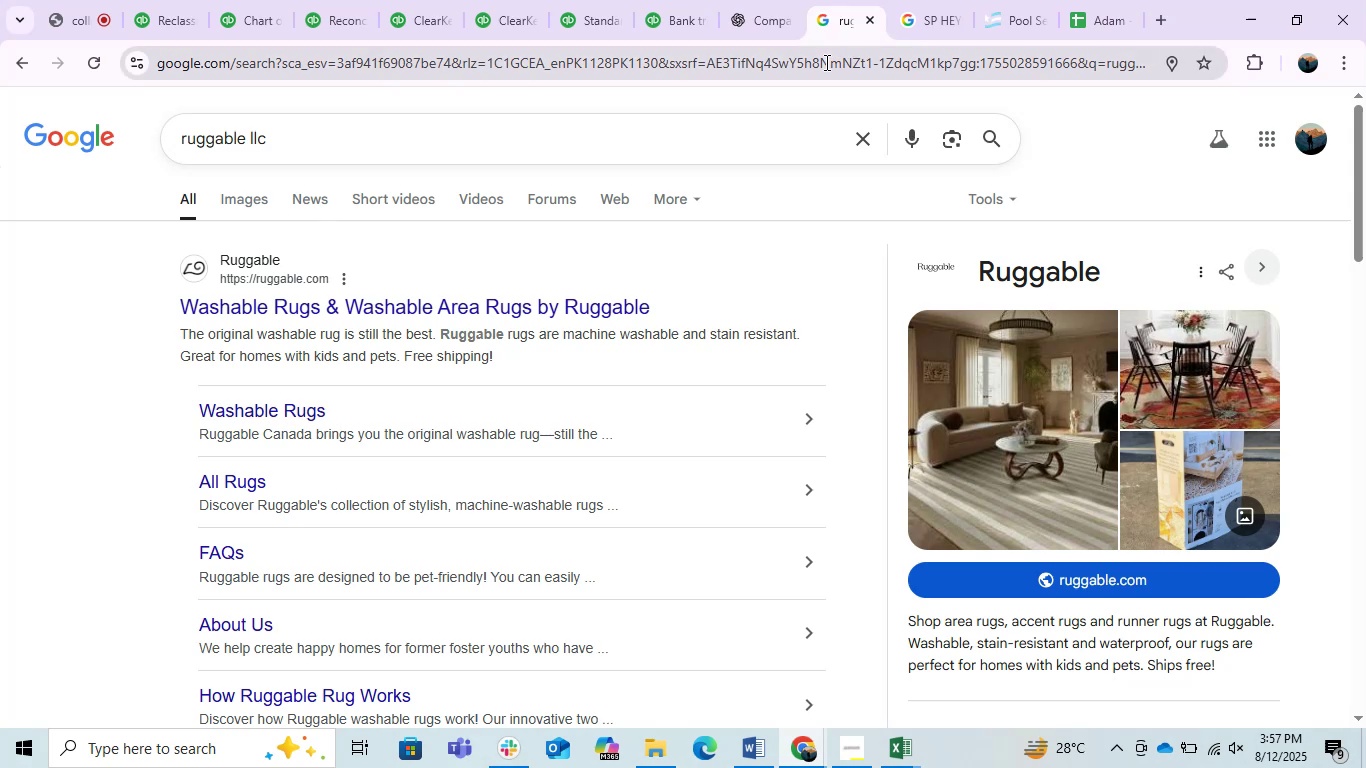 
key(Control+V)
 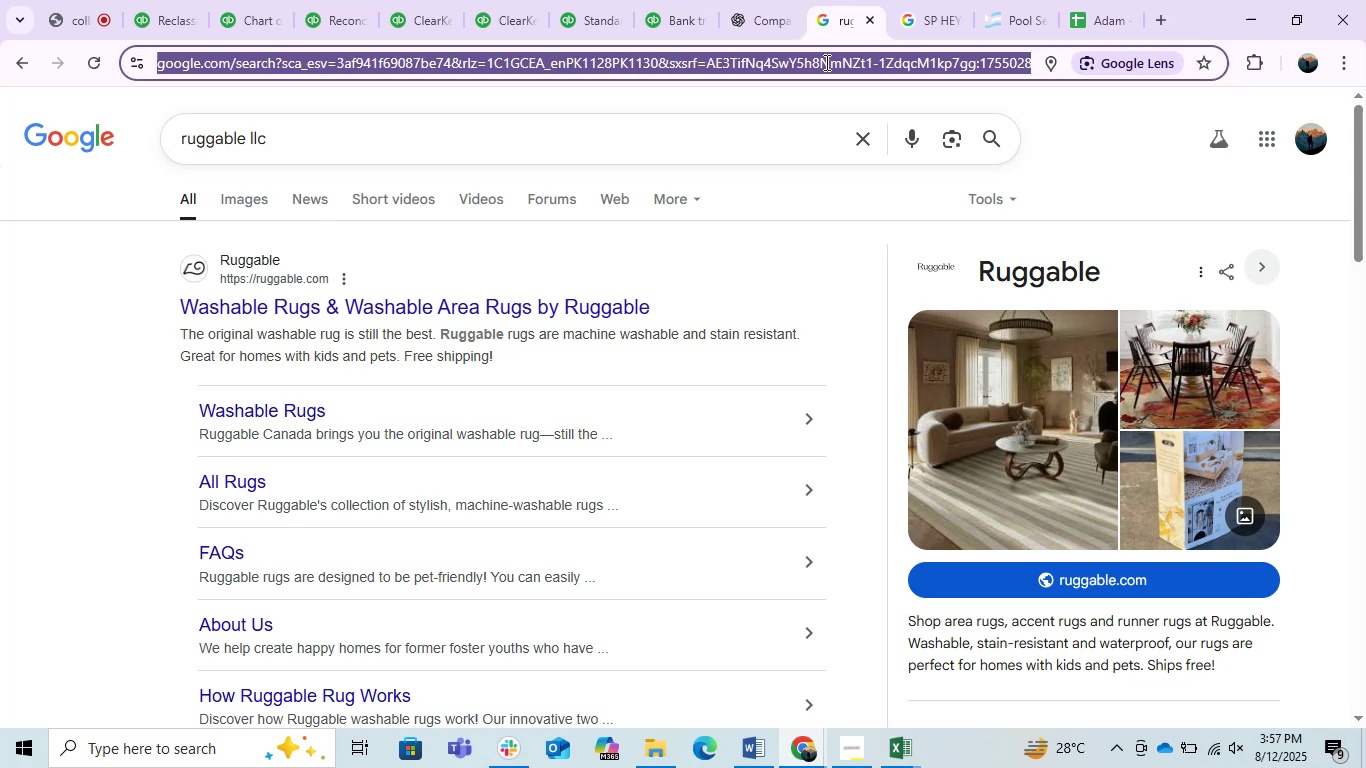 
left_click([825, 62])
 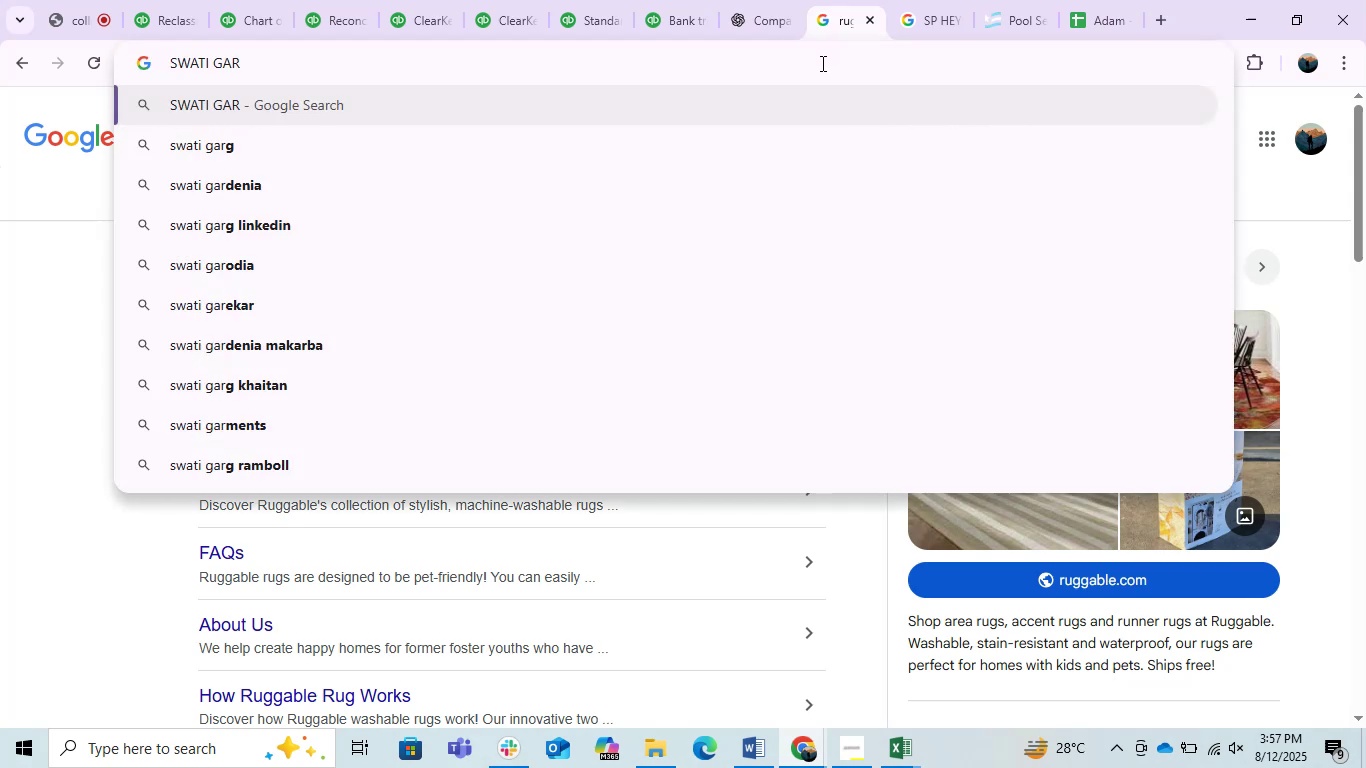 
key(Enter)
 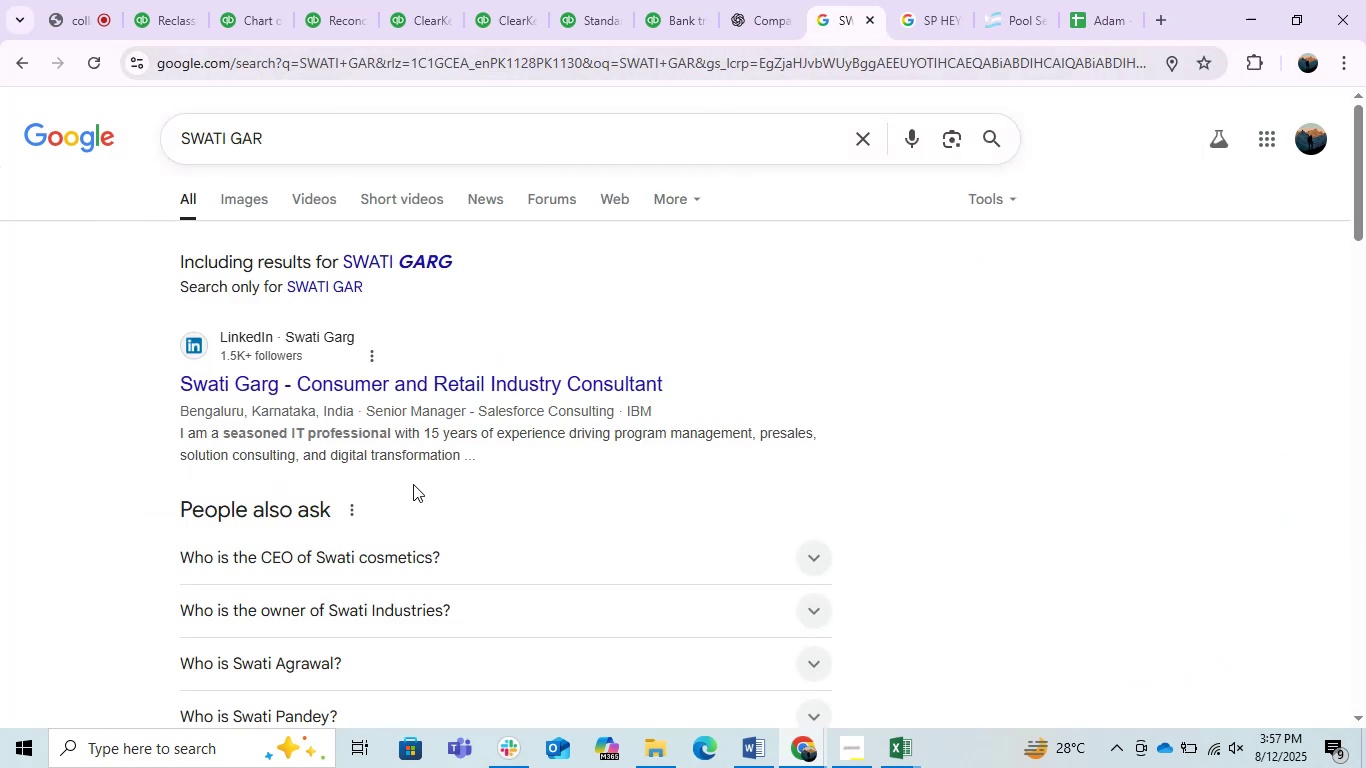 
wait(5.02)
 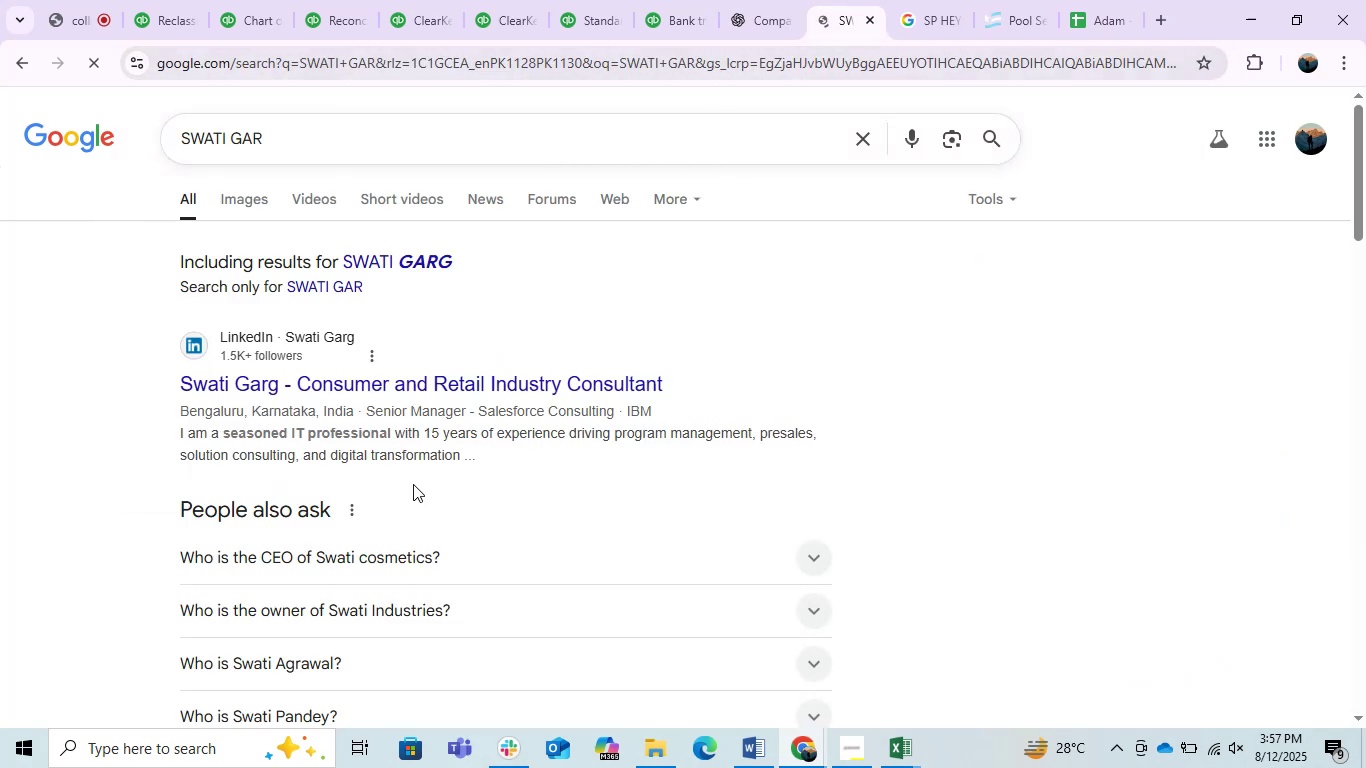 
left_click([263, 209])
 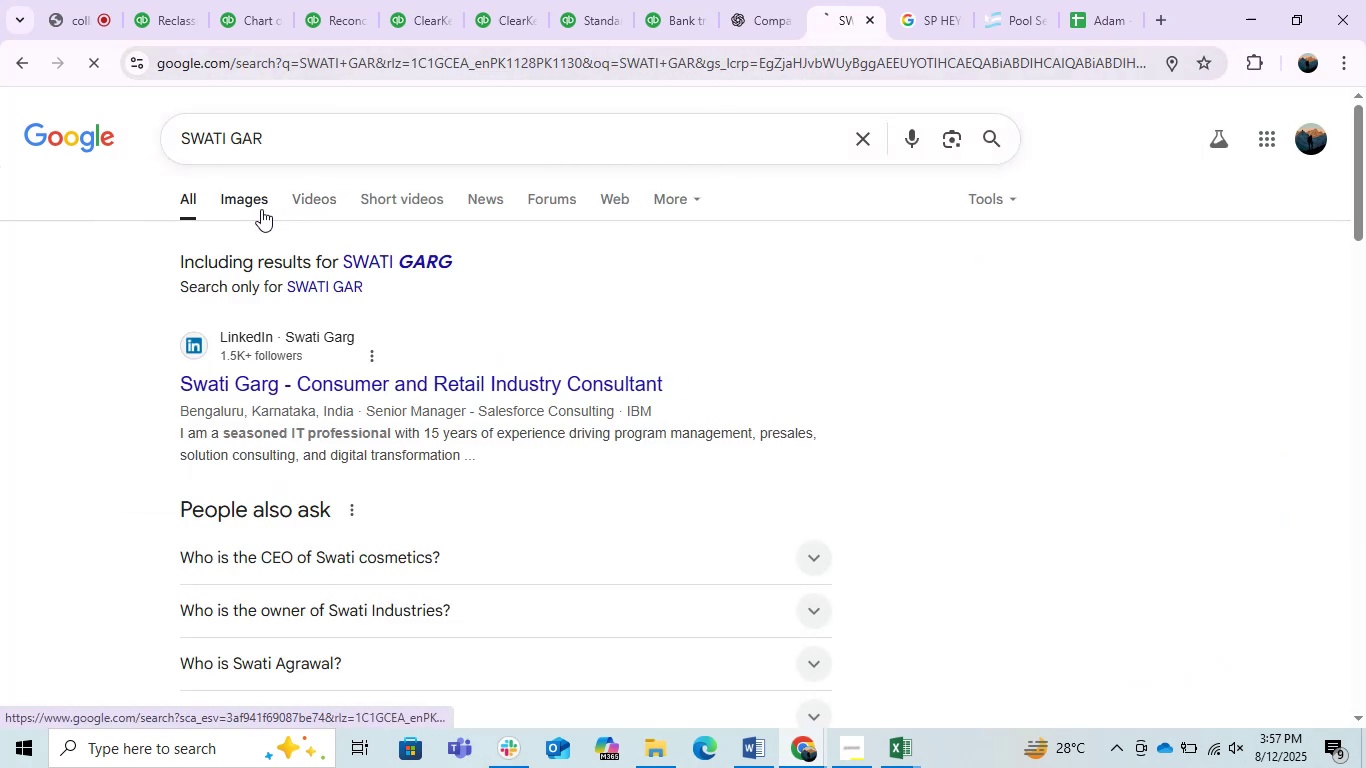 
mouse_move([191, 230])
 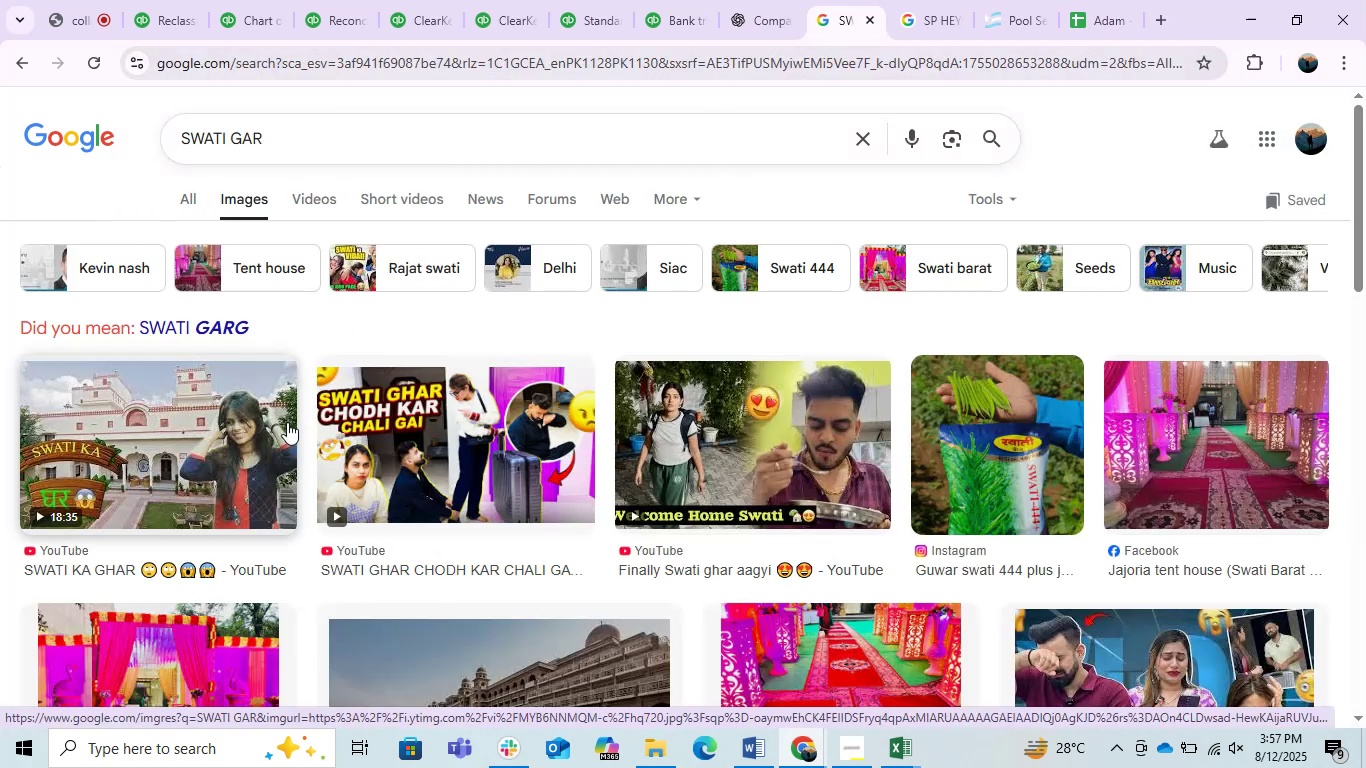 
scroll: coordinate [291, 425], scroll_direction: down, amount: 5.0
 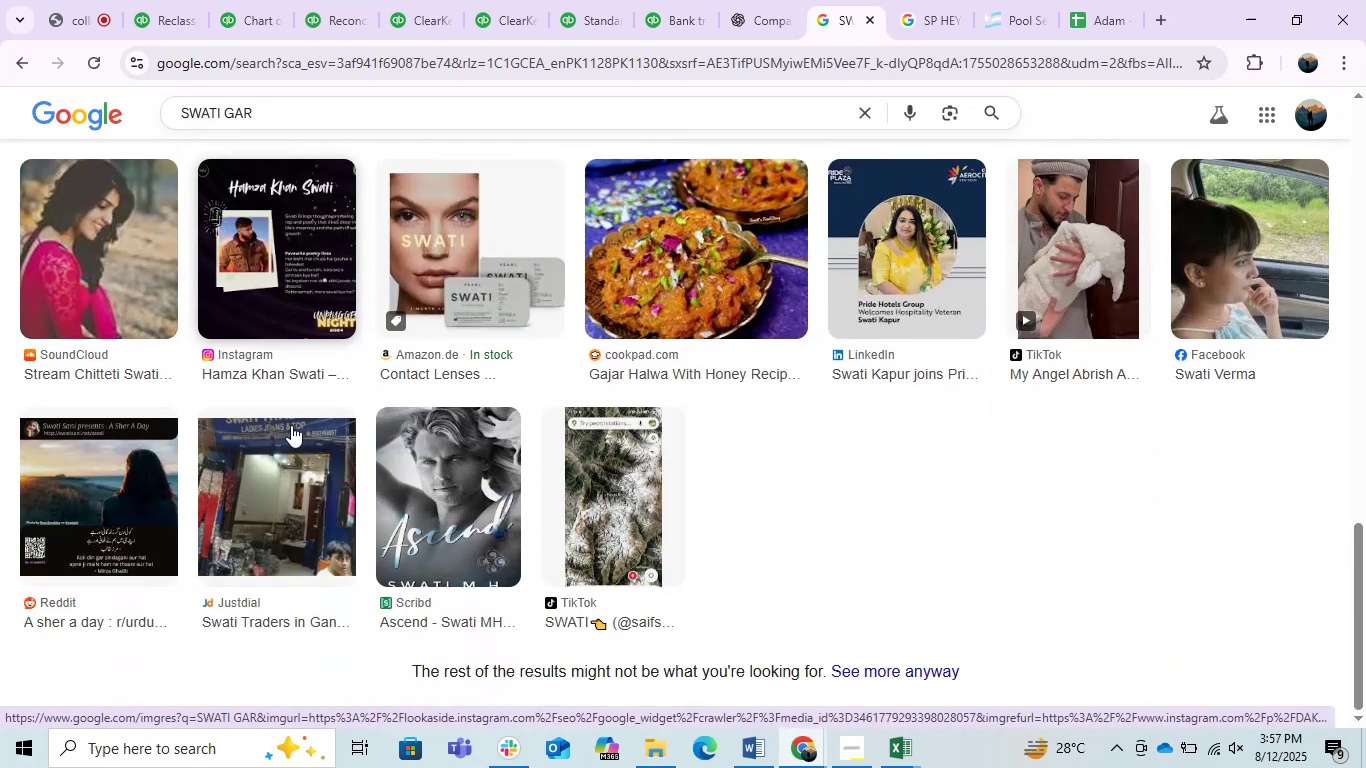 
scroll: coordinate [290, 425], scroll_direction: up, amount: 6.0
 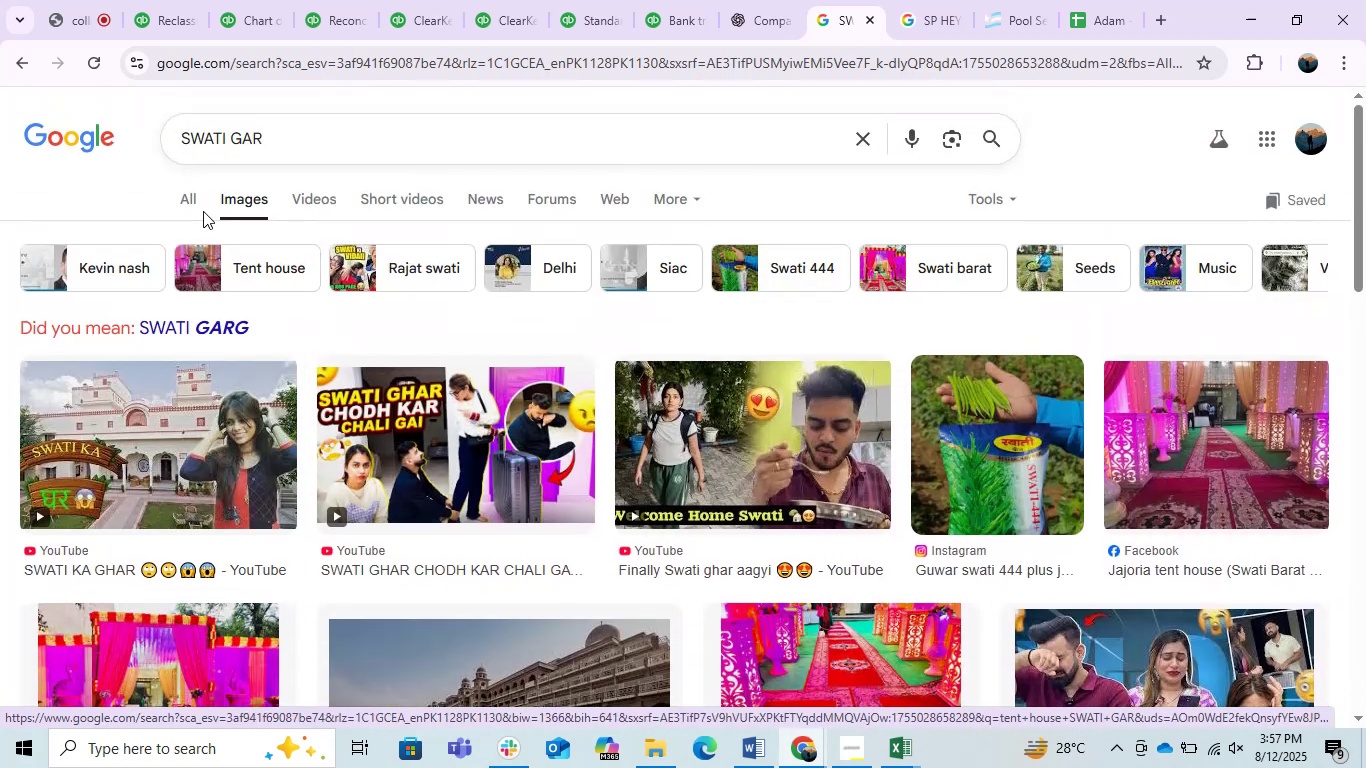 
left_click([184, 196])
 